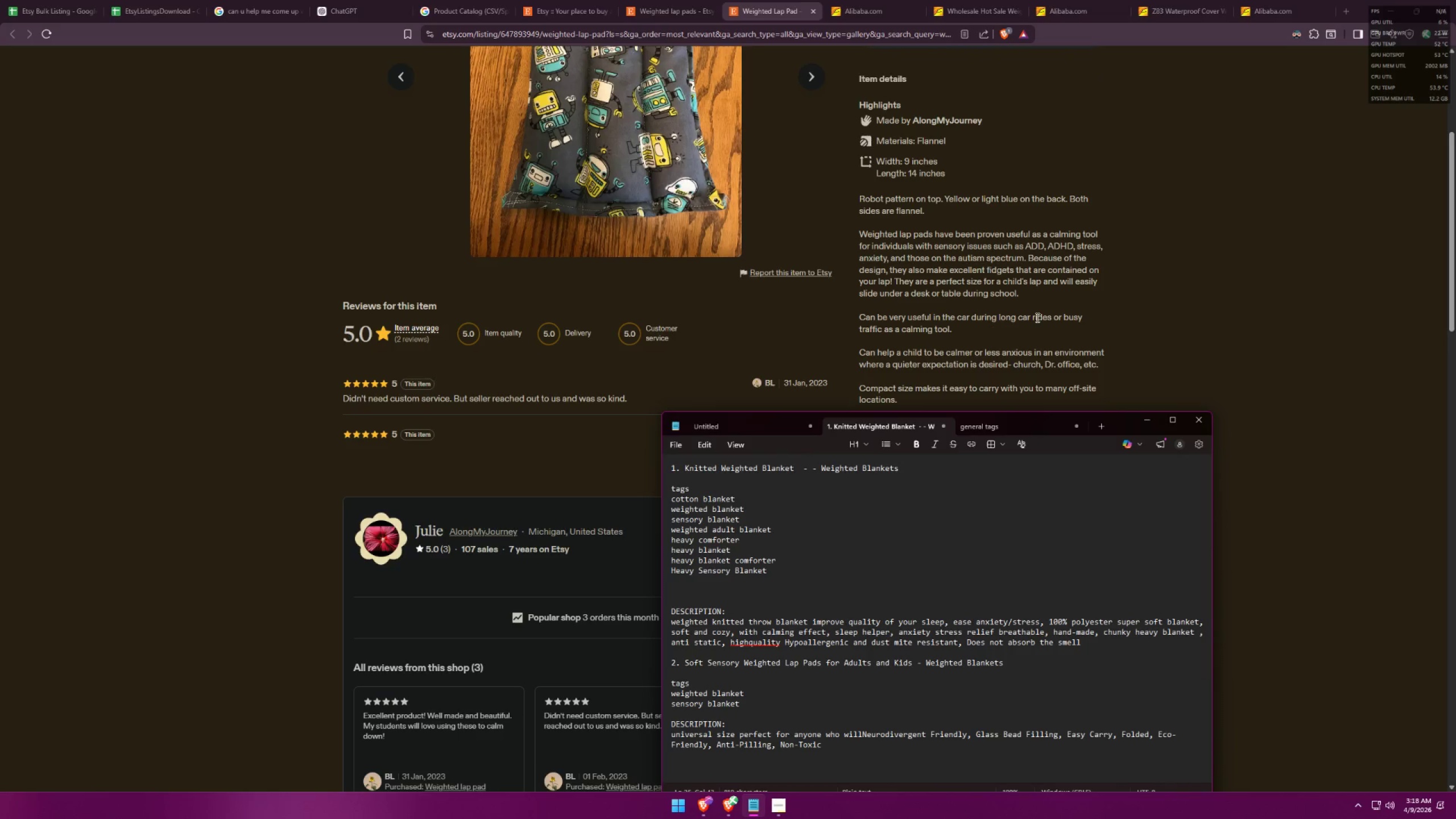 
wait(5.29)
 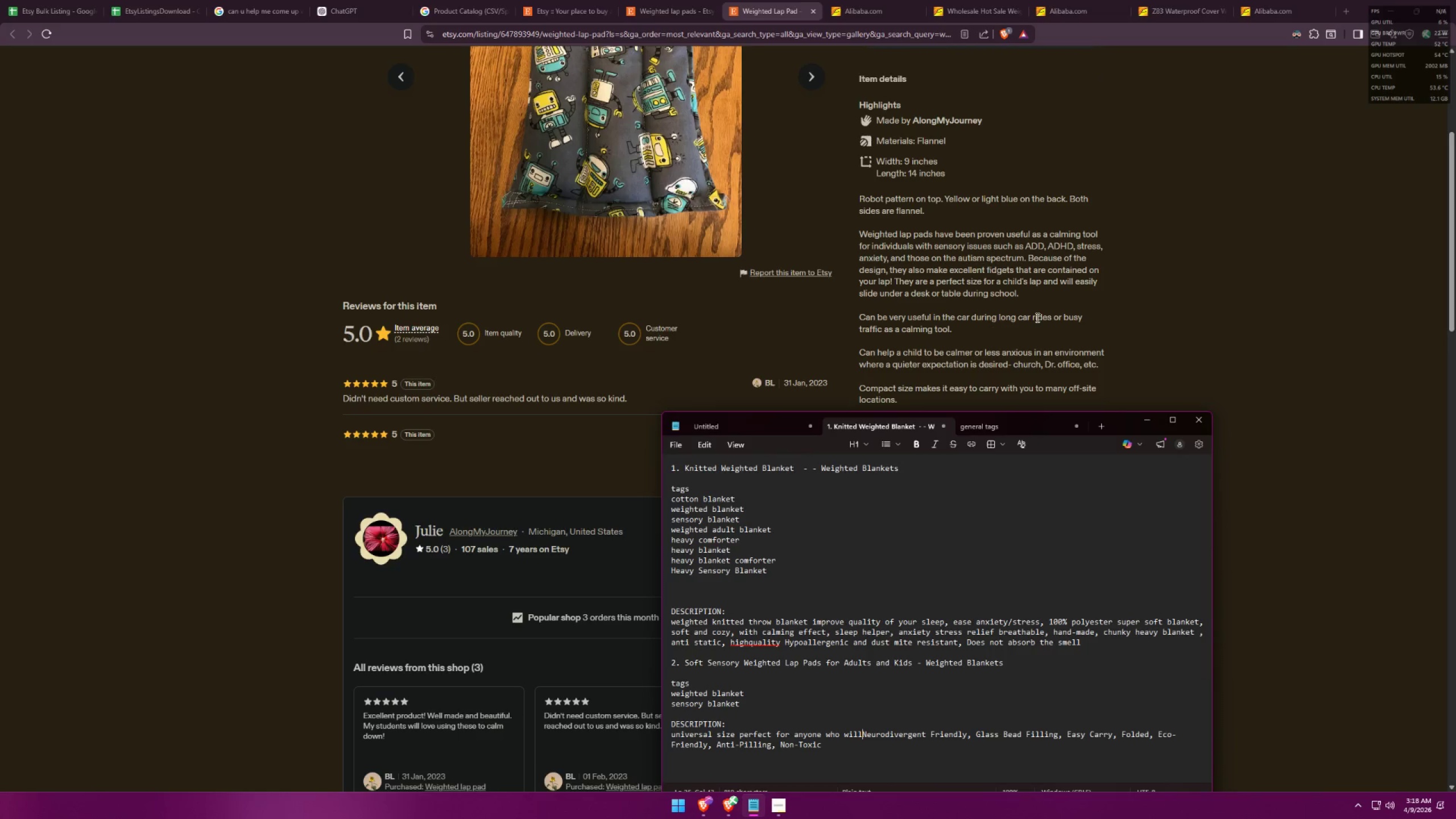 
key(Backspace)
key(Backspace)
key(Backspace)
key(Backspace)
key(Backspace)
key(Backspace)
key(Backspace)
key(Backspace)
key(Backspace)
key(Backspace)
key(Backspace)
key(Backspace)
key(Backspace)
key(Backspace)
key(Backspace)
type(everyone )
 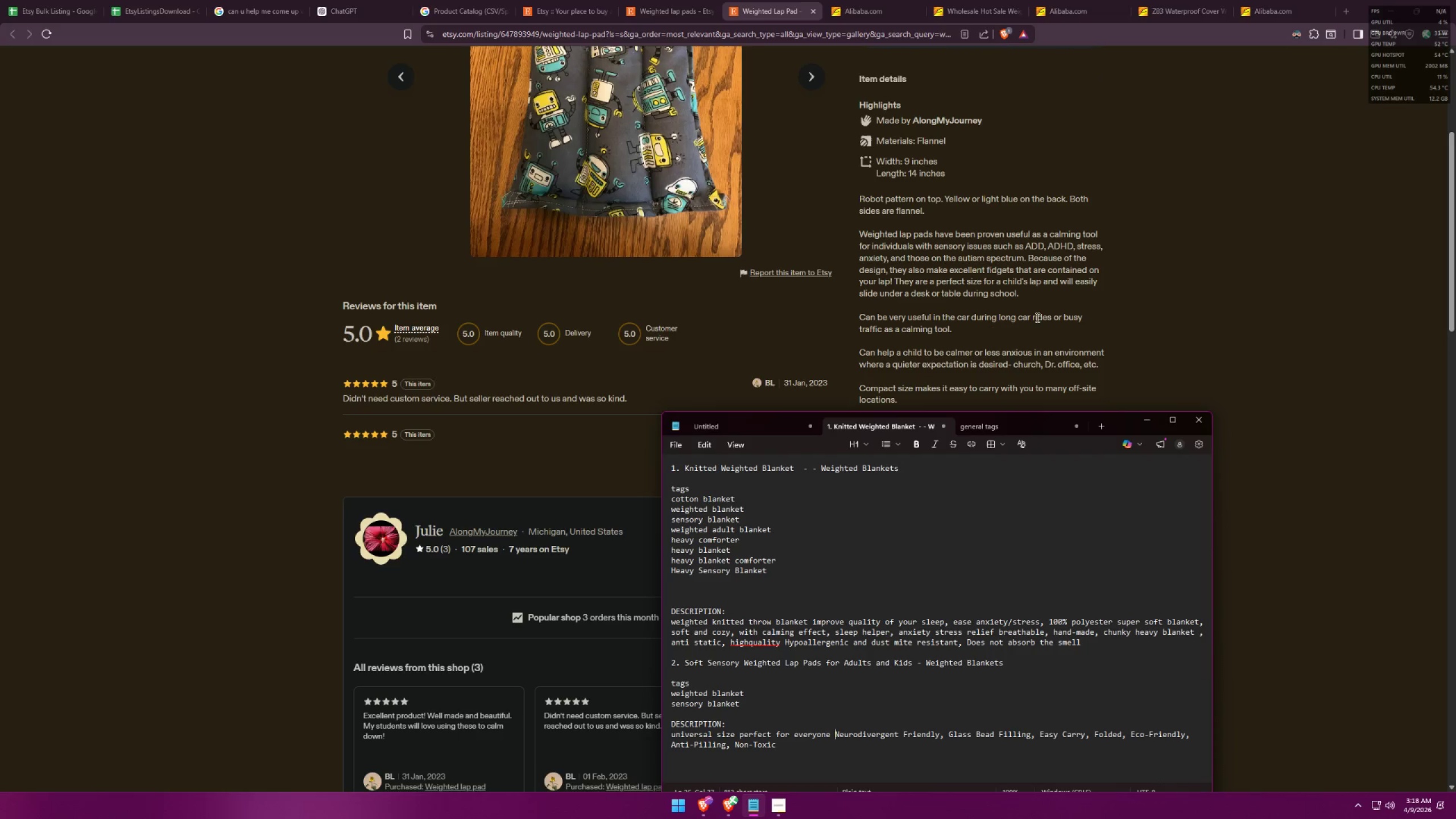 
wait(9.31)
 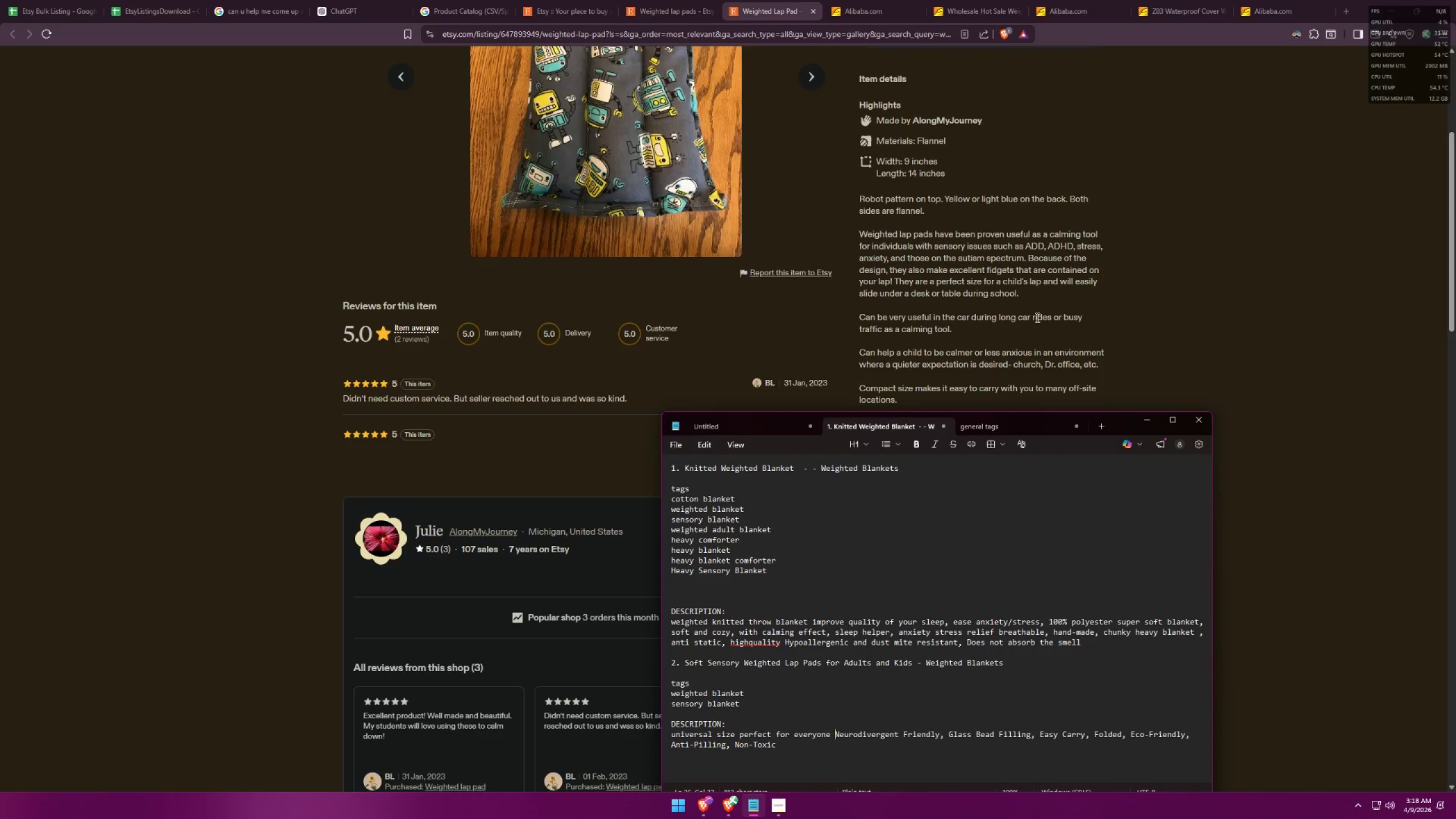 
scroll: coordinate [1016, 254], scroll_direction: down, amount: 1.0
 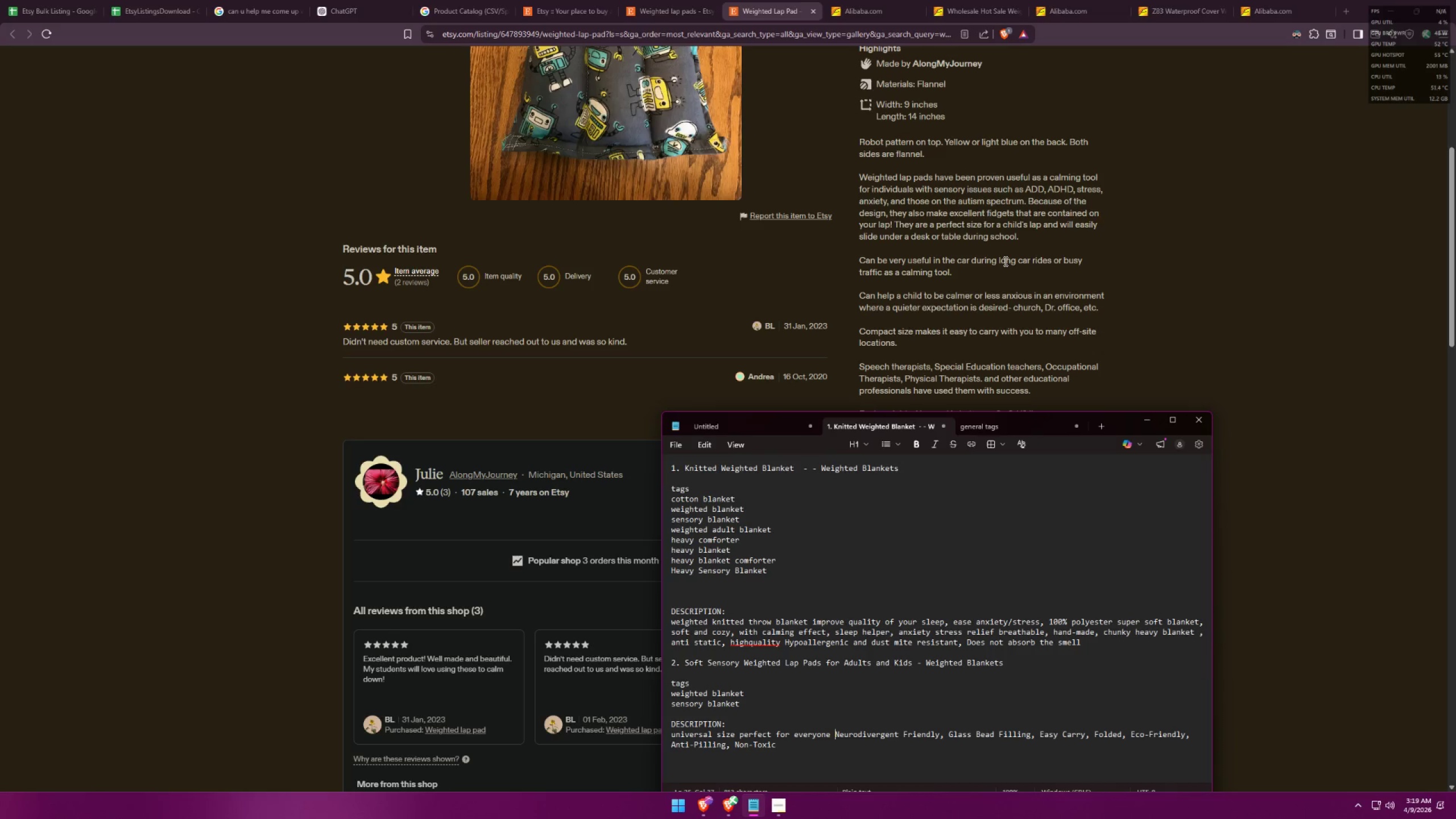 
wait(12.99)
 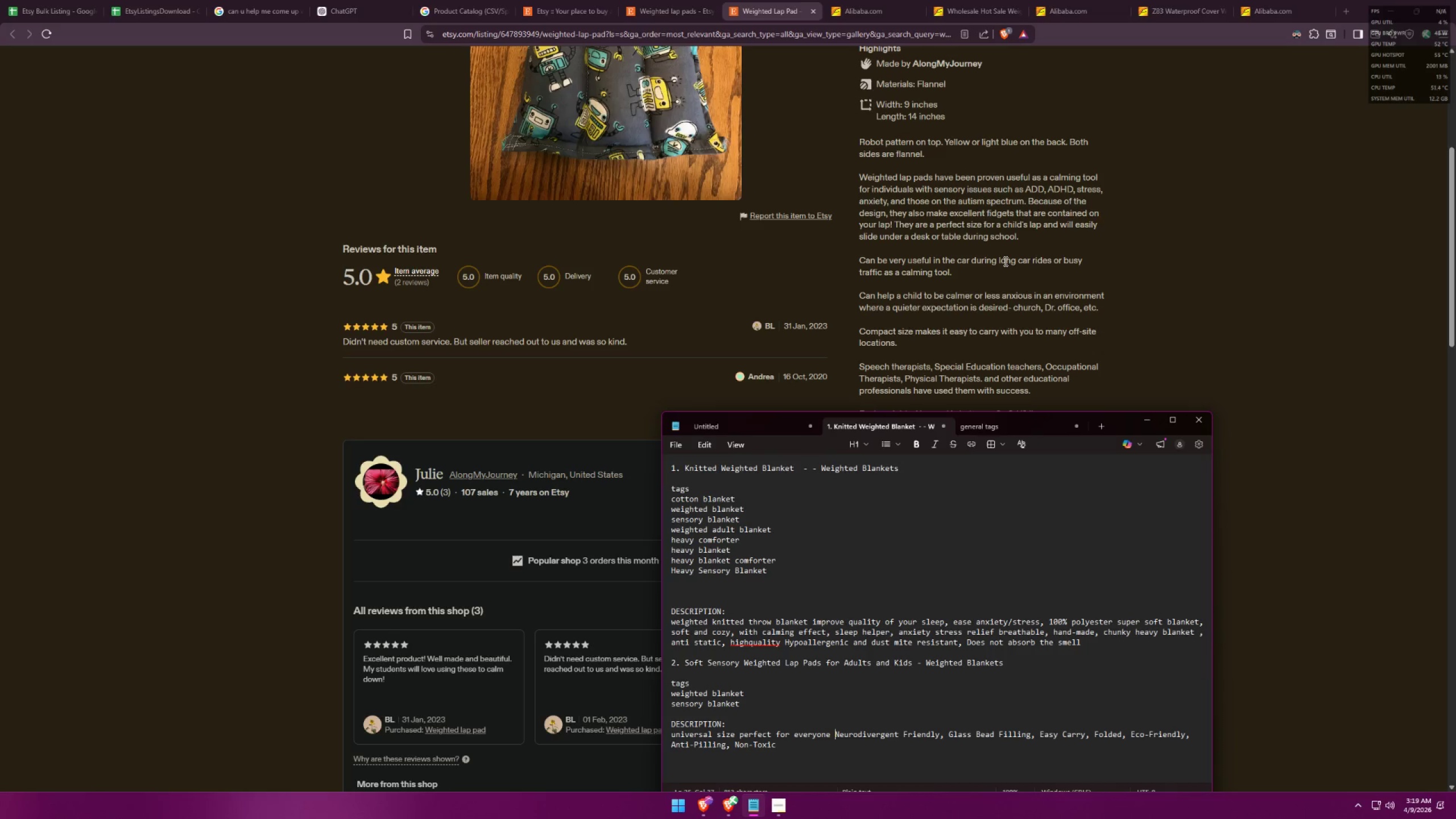 
key(Backspace)
 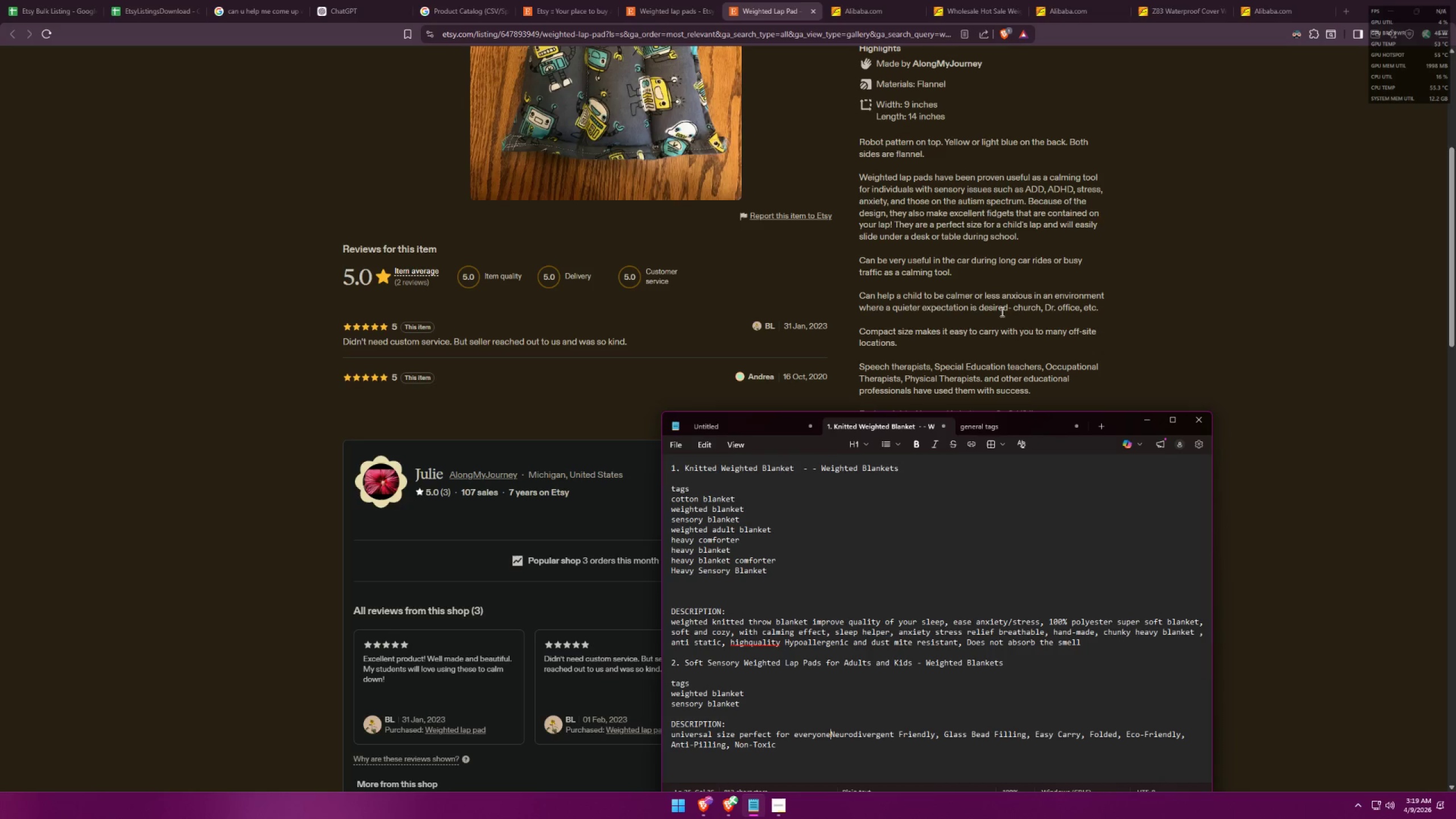 
key(Period)
 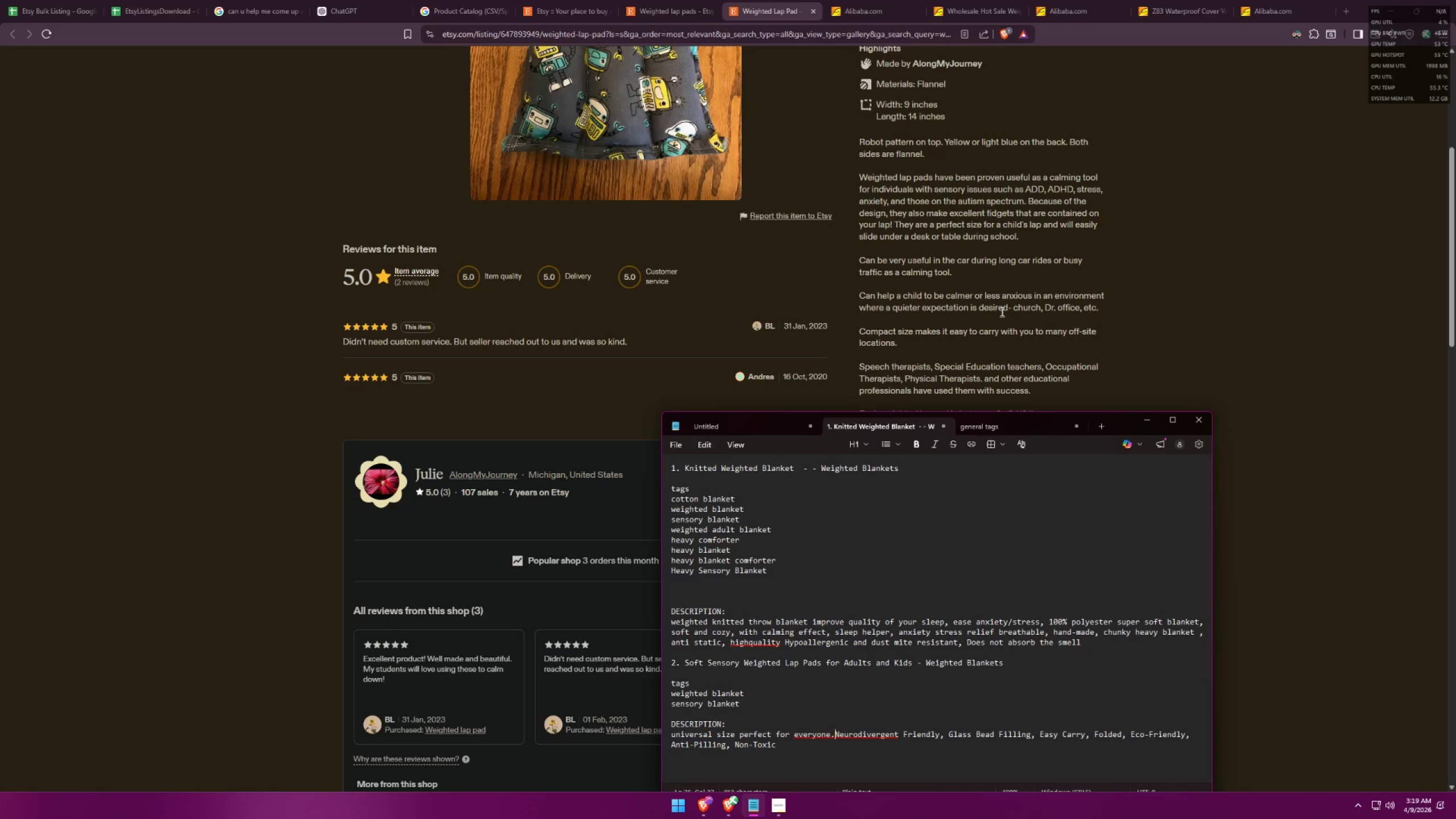 
key(Backspace)
 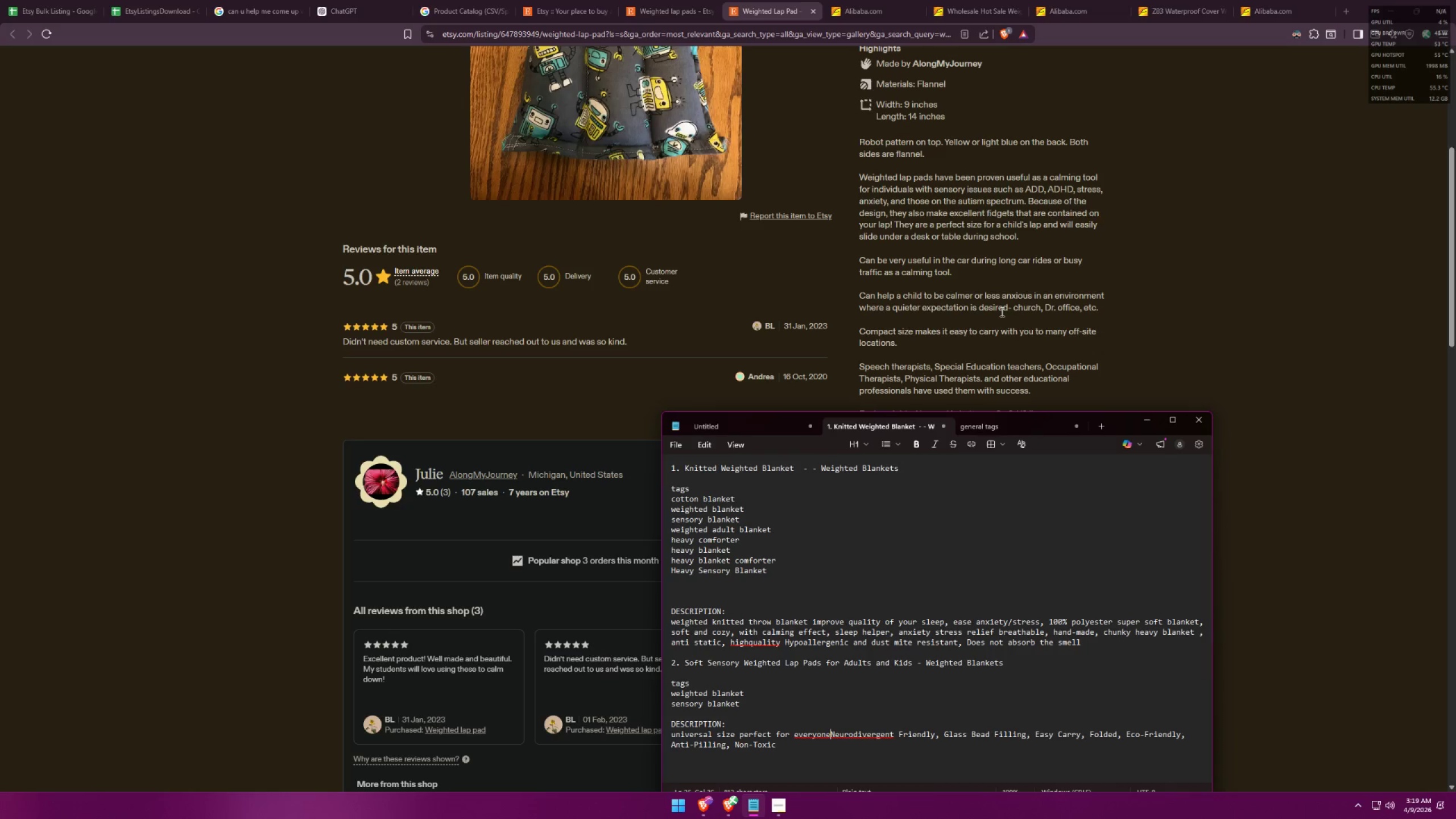 
key(Comma)
 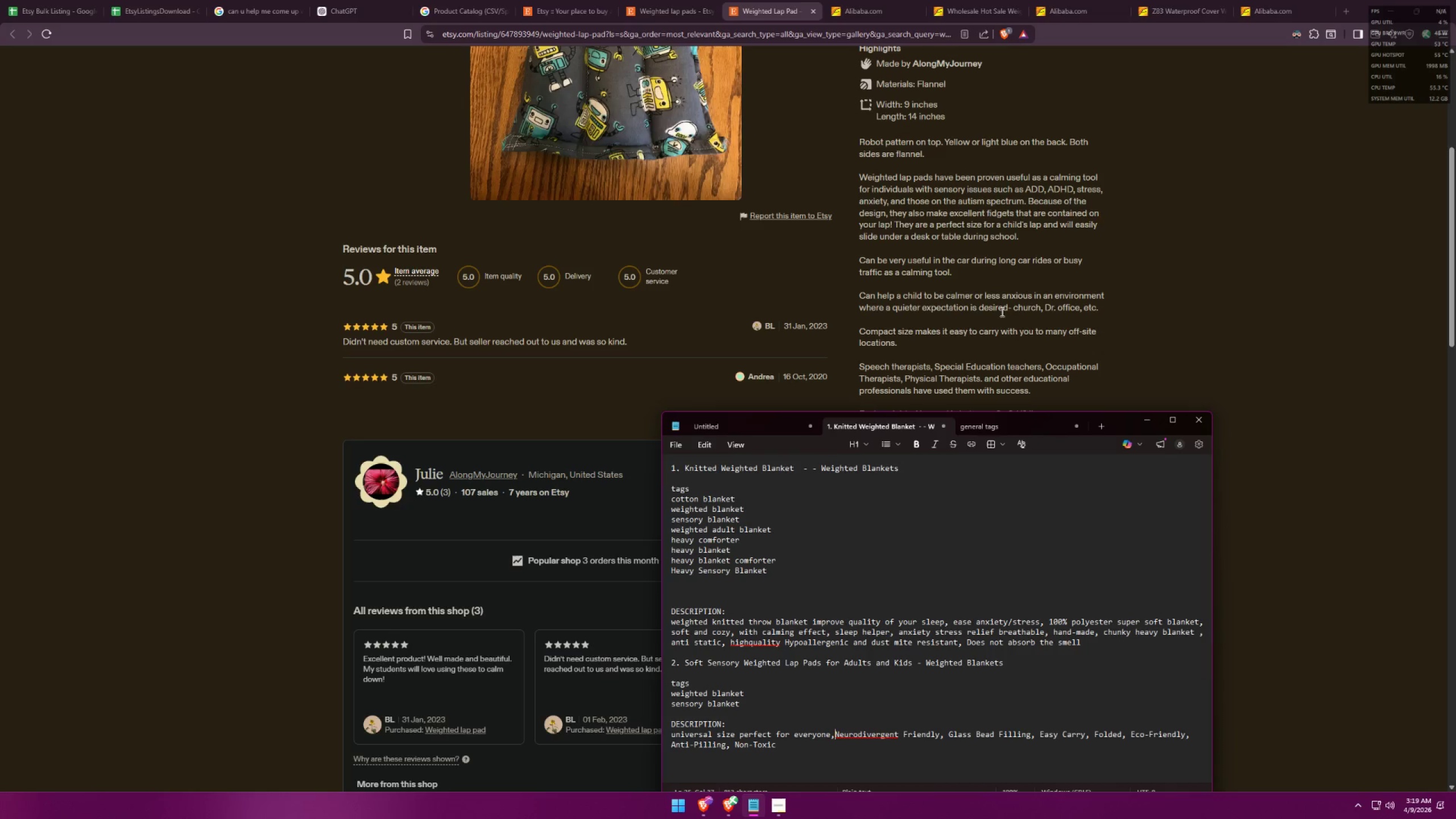 
key(Space)
 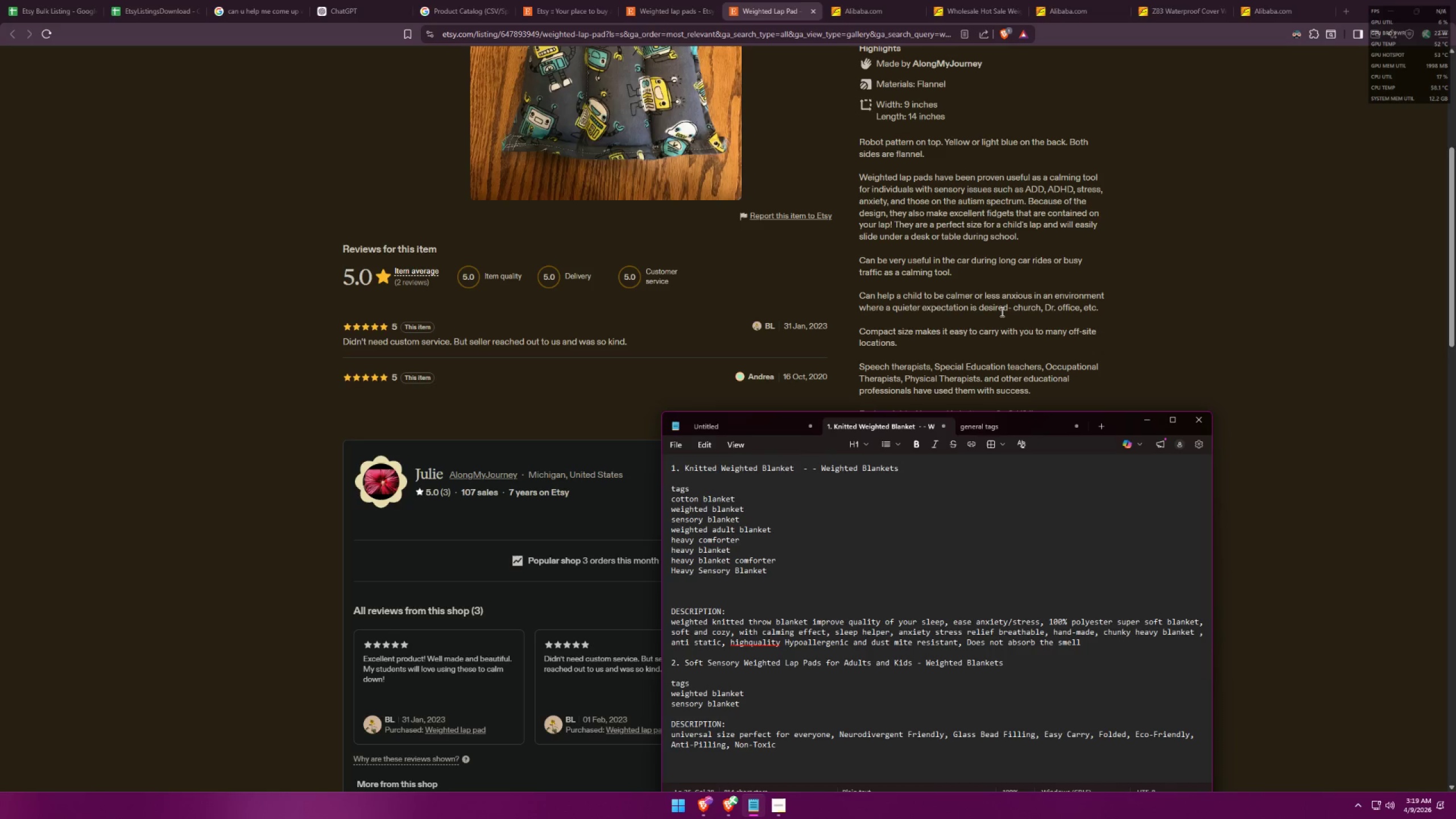 
type(can help an adult or child to )
 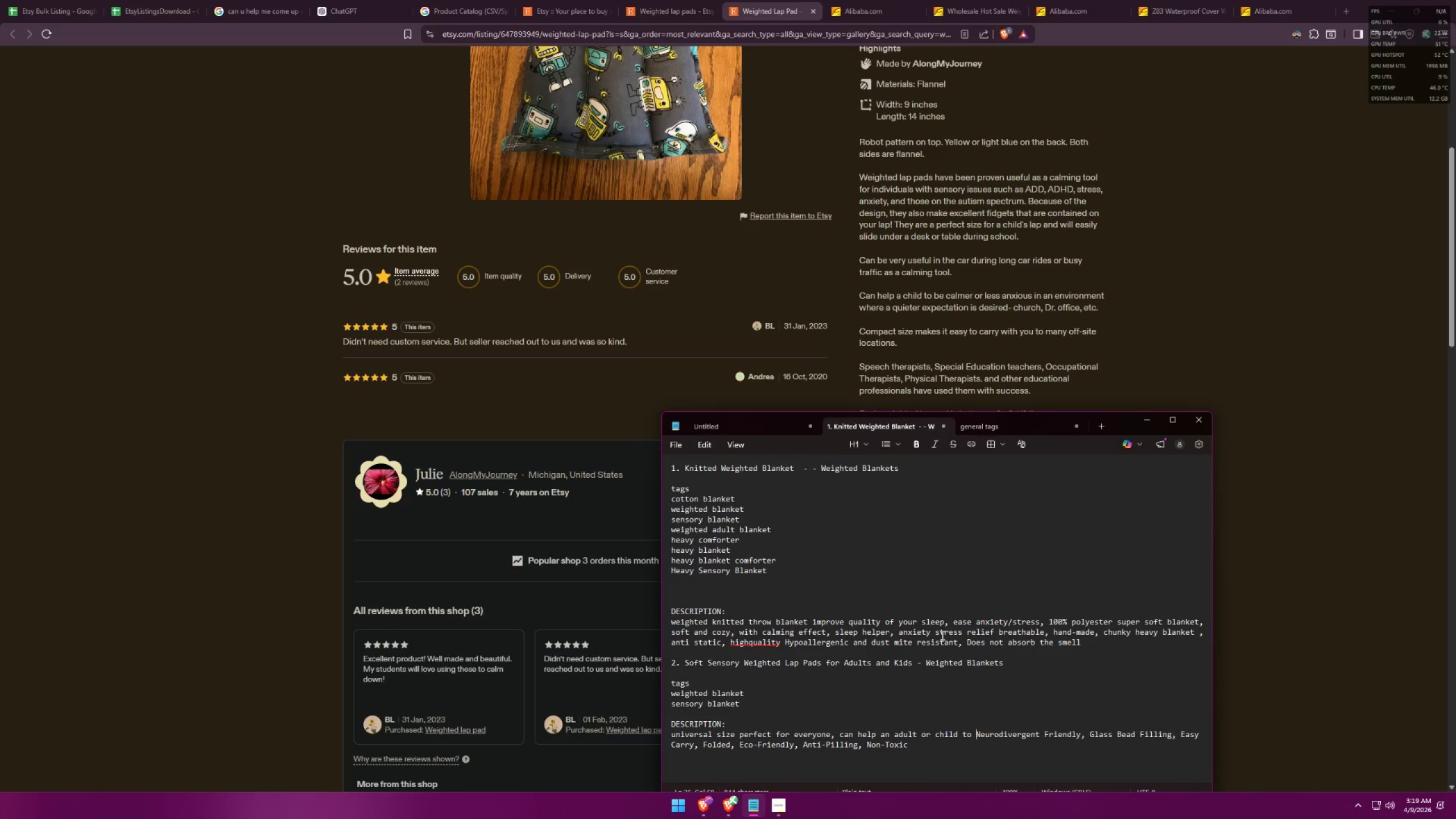 
wait(14.63)
 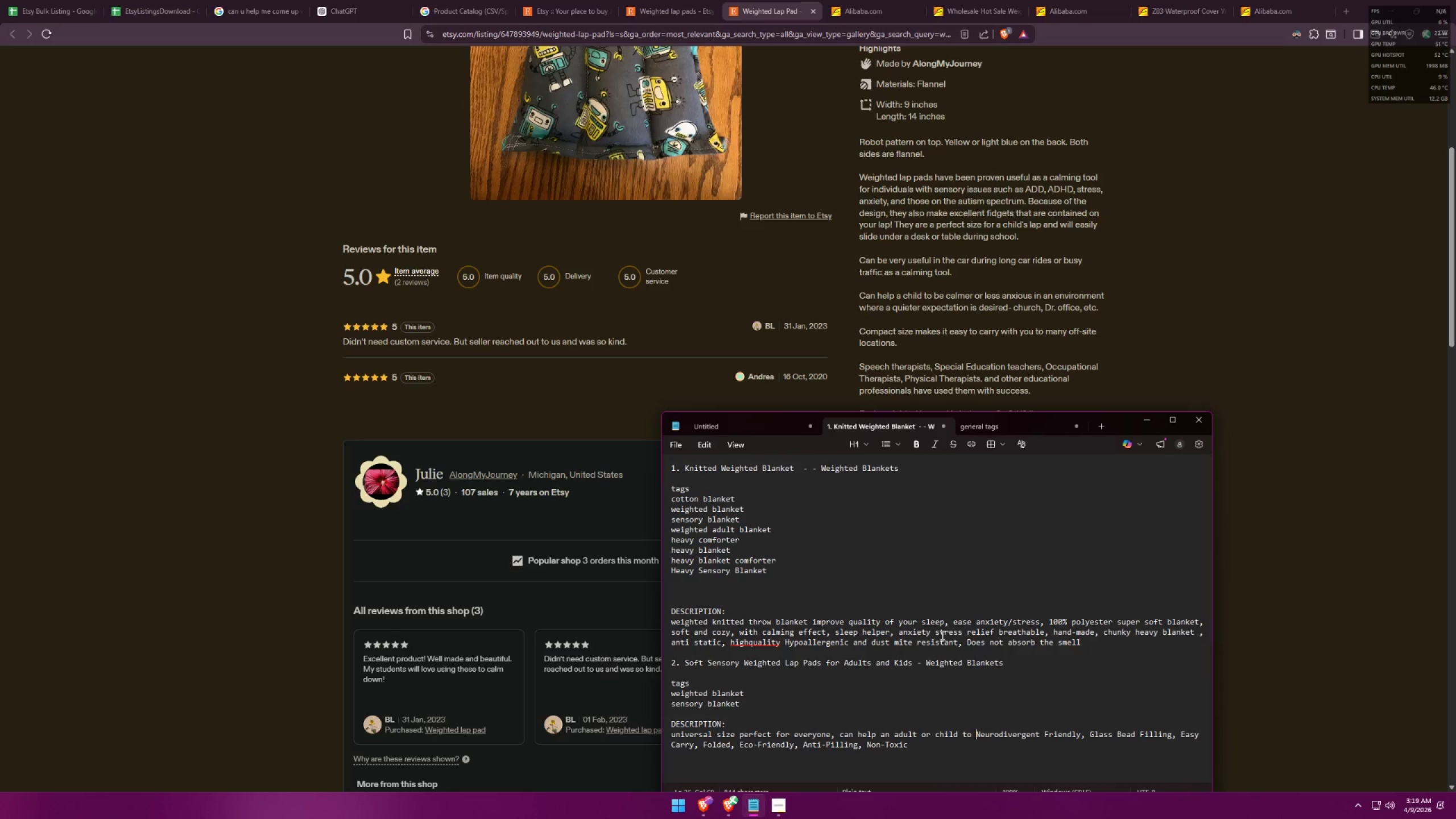 
type(manage )
key(Backspace)
key(Backspace)
key(Backspace)
 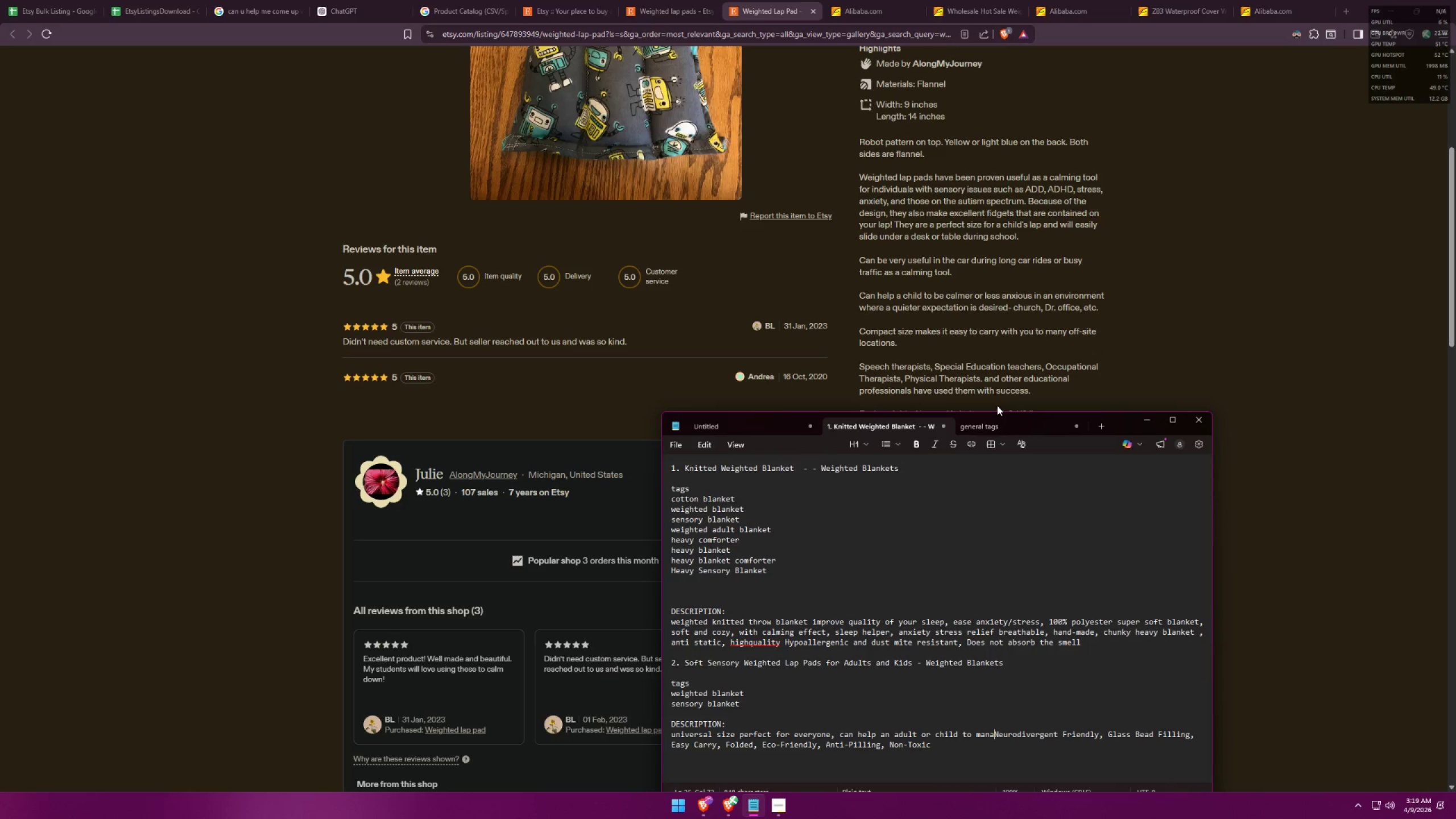 
key(Backspace)
key(Backspace)
key(Backspace)
key(Backspace)
key(Backspace)
key(Backspace)
key(Backspace)
key(Backspace)
key(Backspace)
key(Backspace)
key(Backspace)
key(Backspace)
key(Backspace)
key(Backspace)
key(Backspace)
key(Backspace)
type(feel less stress or anxiety relief. best for any physical therapists, occupational terapists for their profession. )
 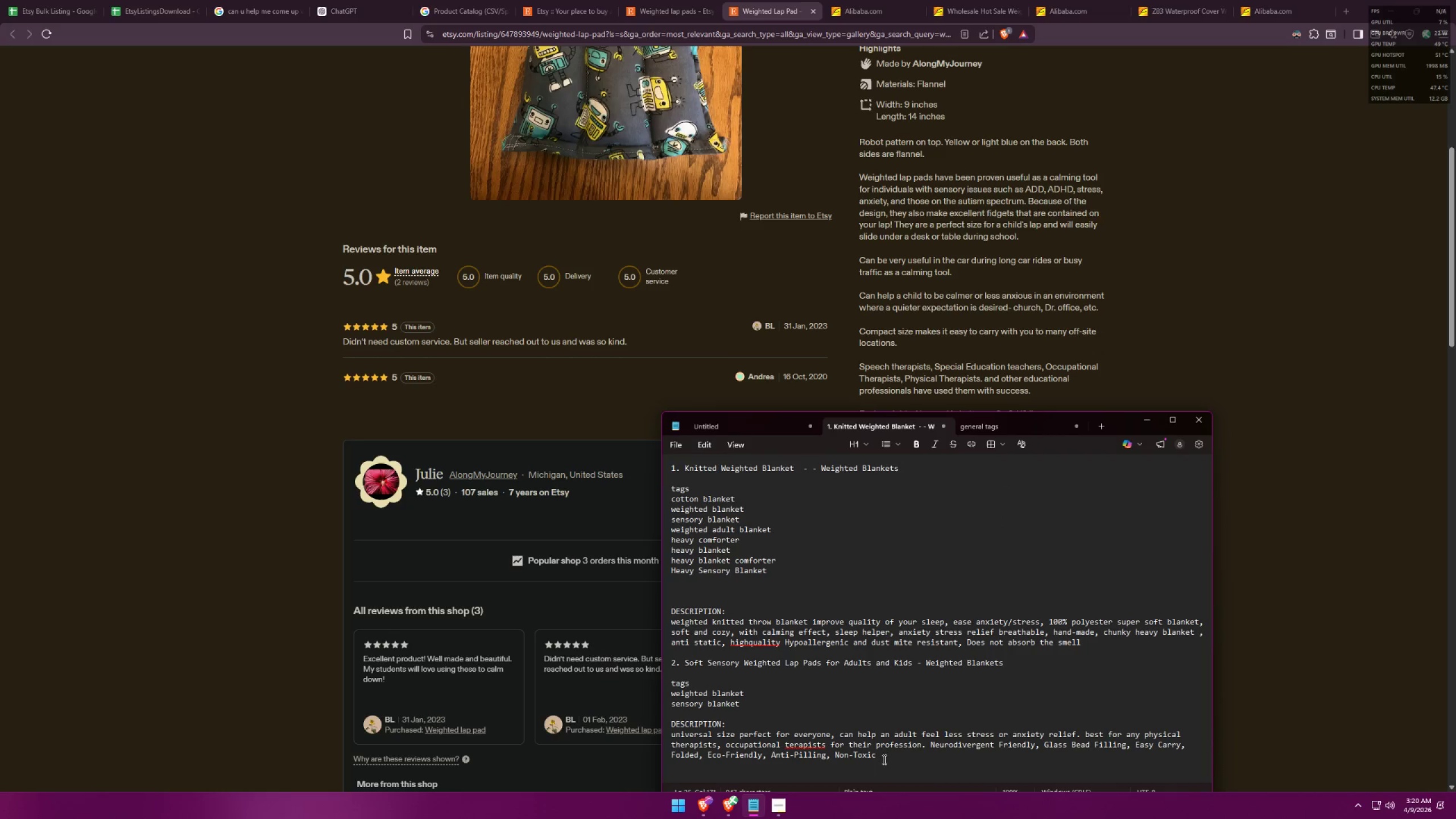 
wait(6.73)
 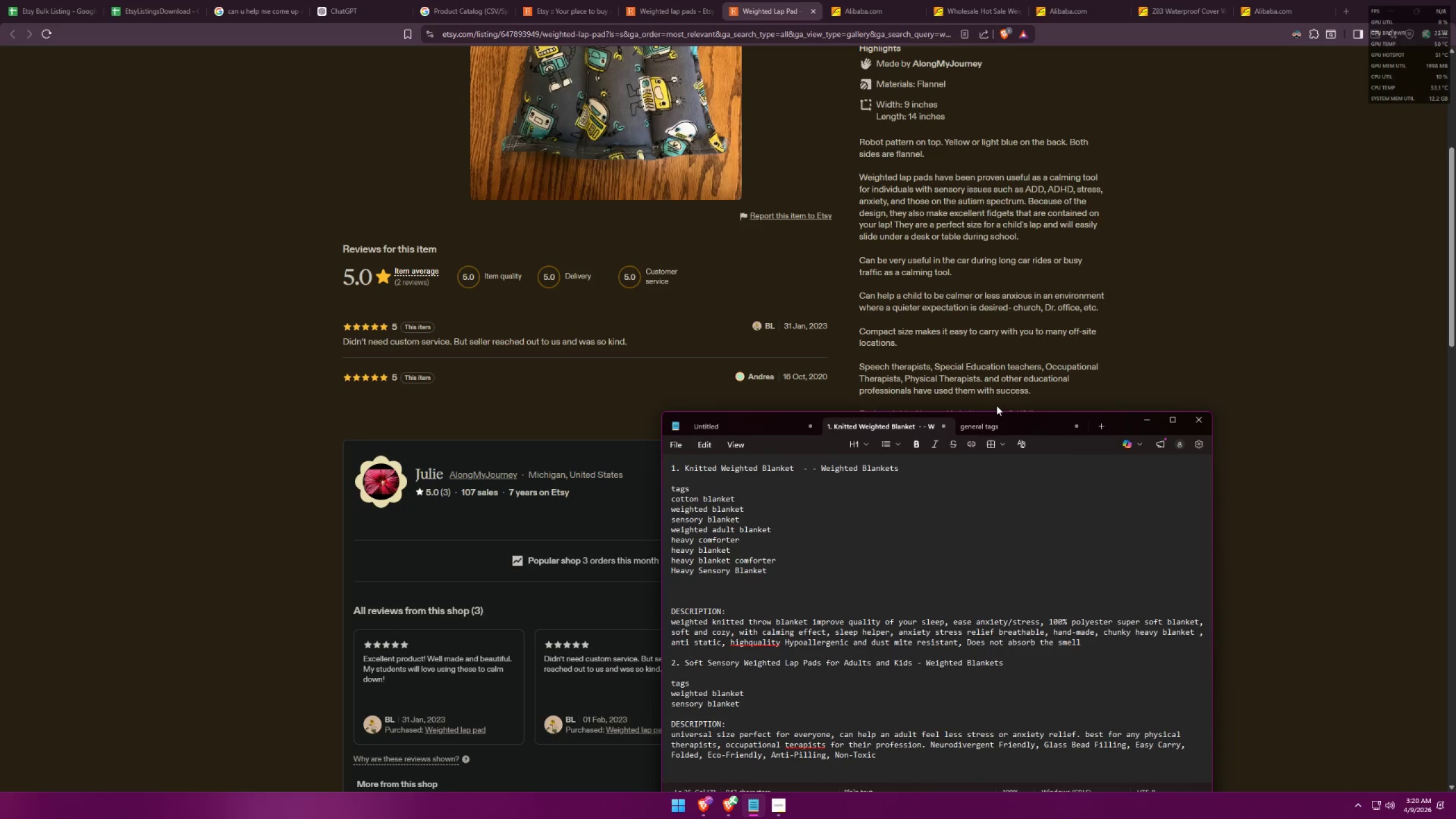 
left_click_drag(start_coordinate=[924, 746], to_coordinate=[826, 741])
 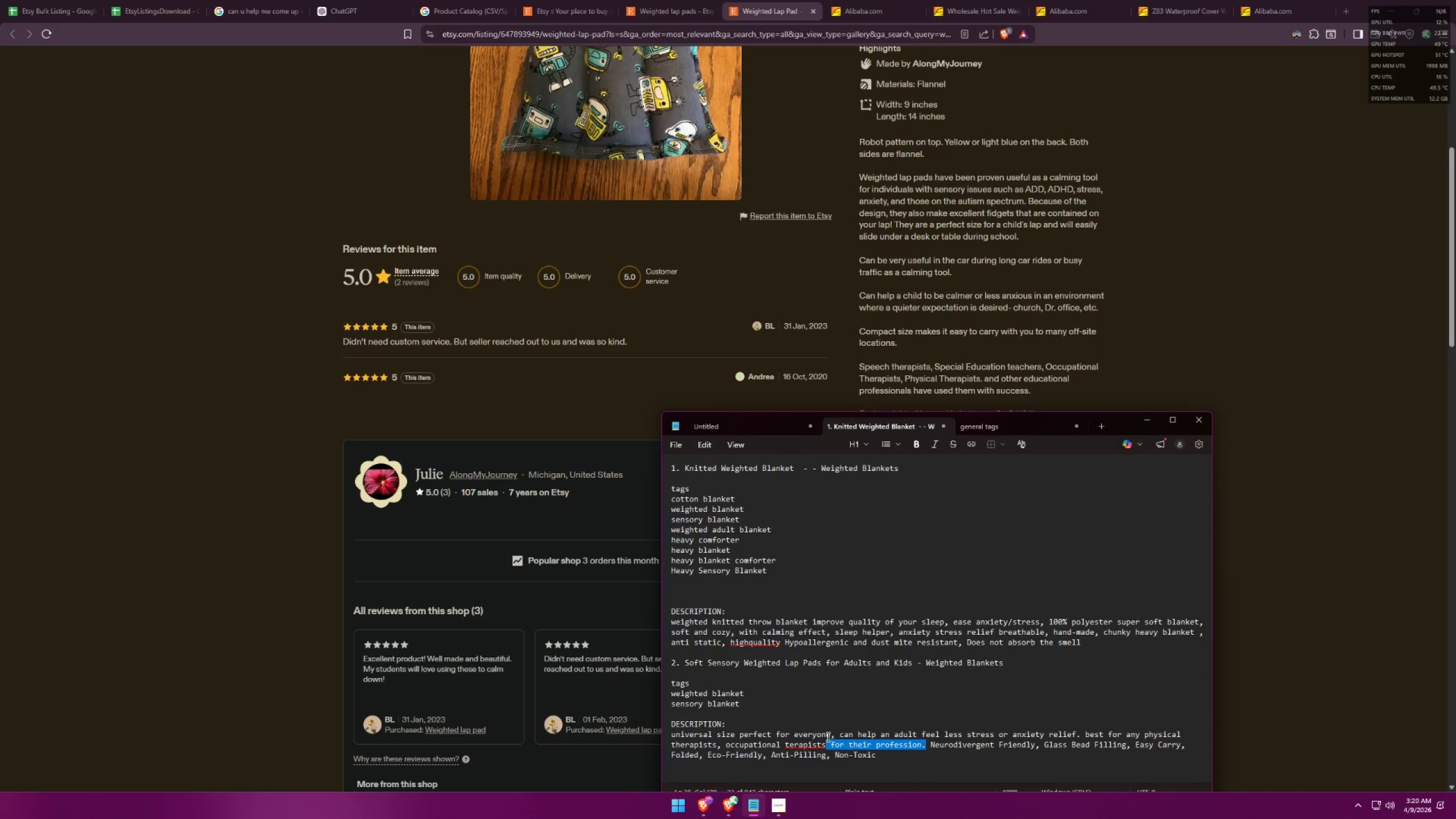 
key(Backspace)
type(. sp)
key(Backspace)
key(Backspace)
key(Backspace)
key(Backspace)
type(, sp[e)
key(Backspace)
key(Backspace)
key(Backspace)
type(pecial education teachers, )
key(Backspace)
key(Backspace)
type(. )
key(Backspace)
 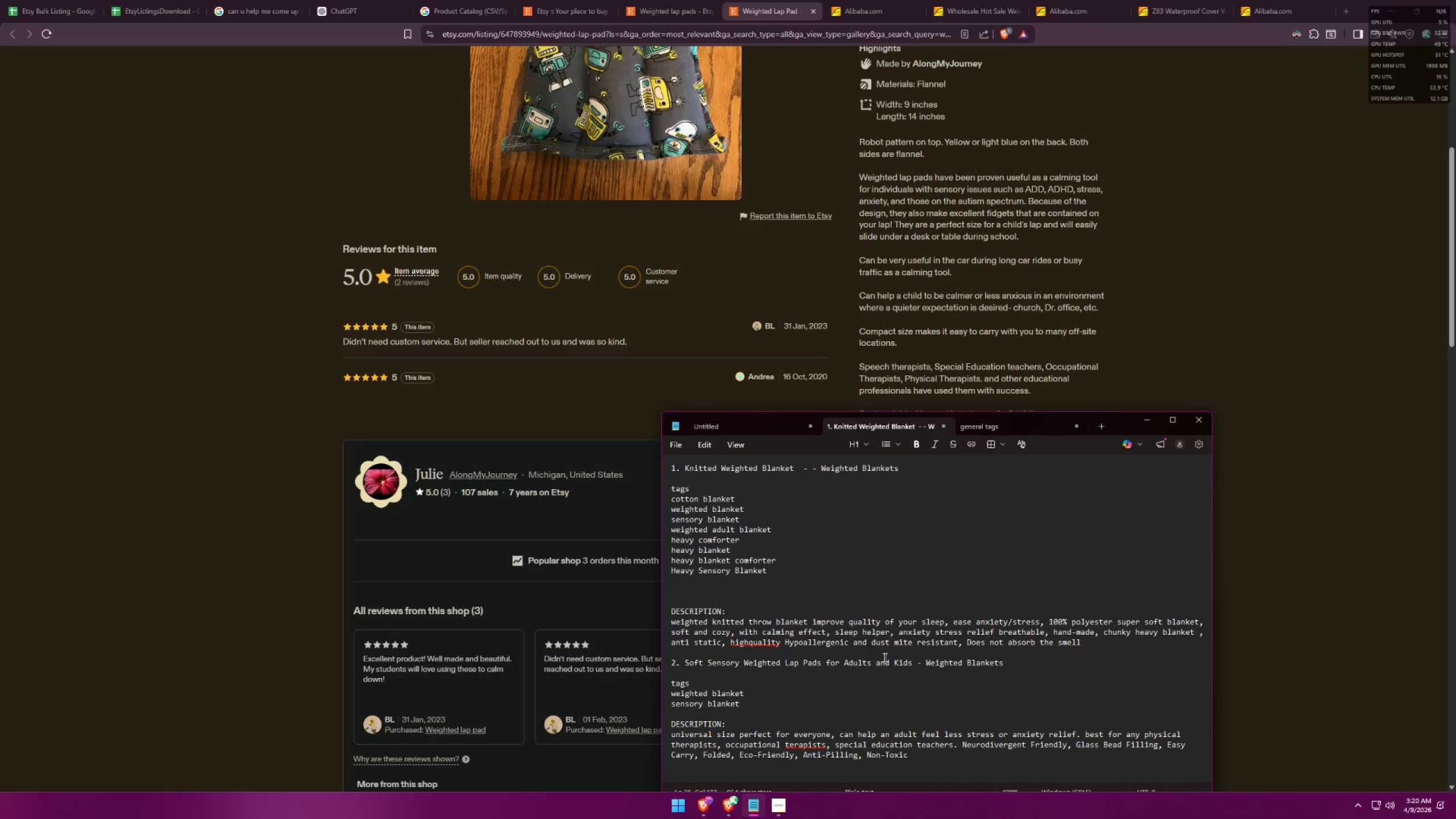 
scroll: coordinate [954, 358], scroll_direction: down, amount: 1.0
 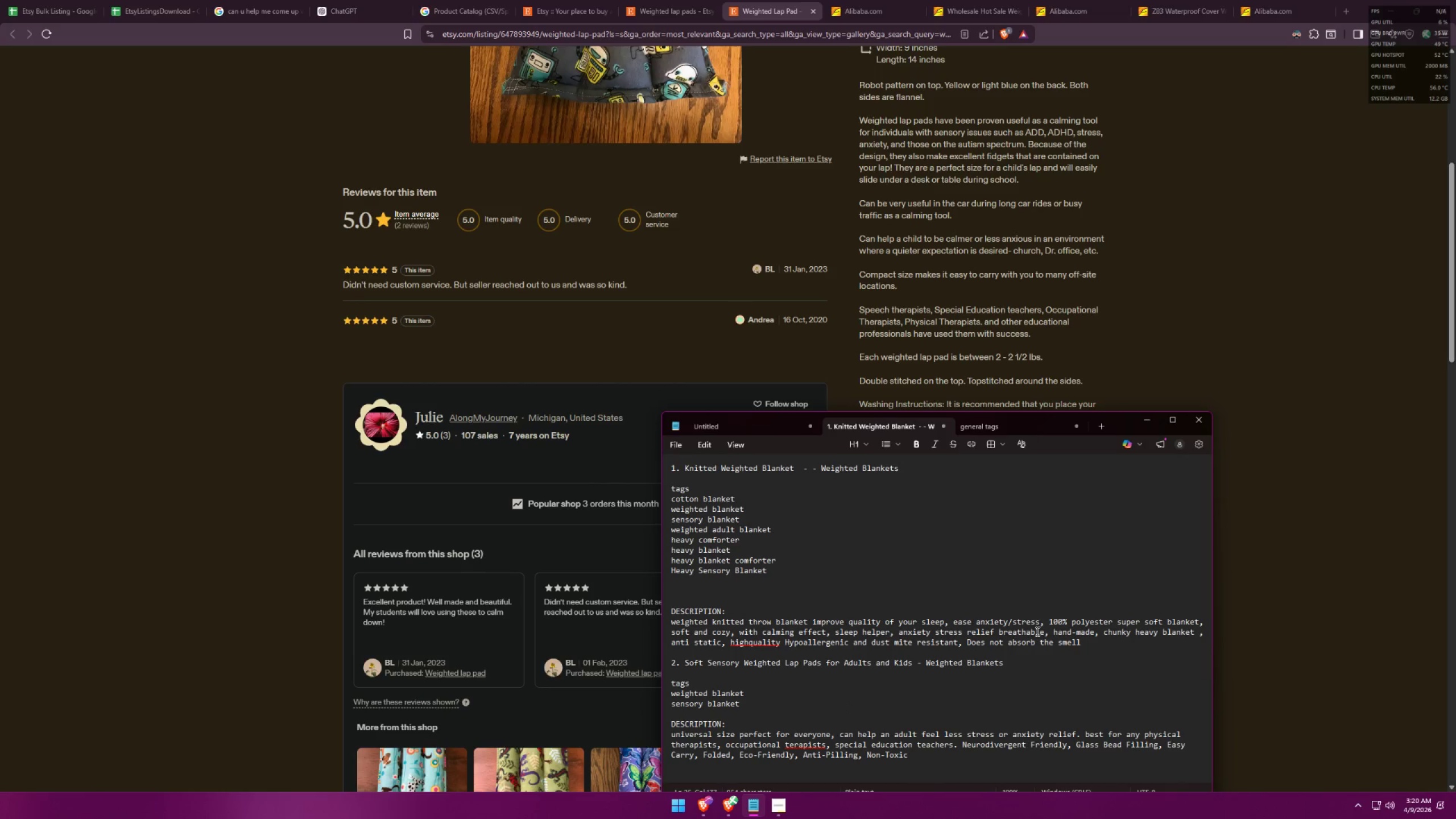 
type( Highquality)
 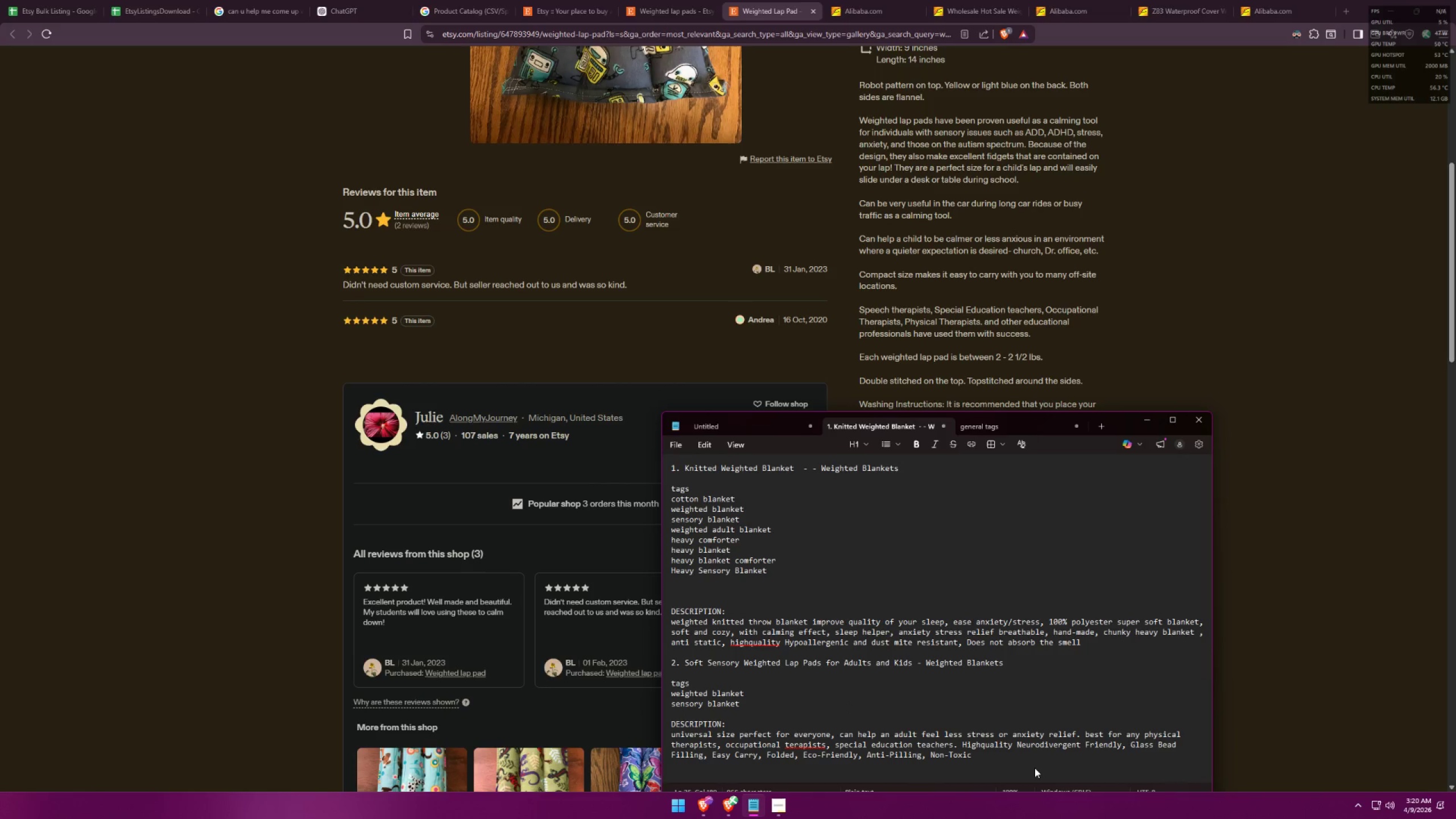 
key(Comma)
 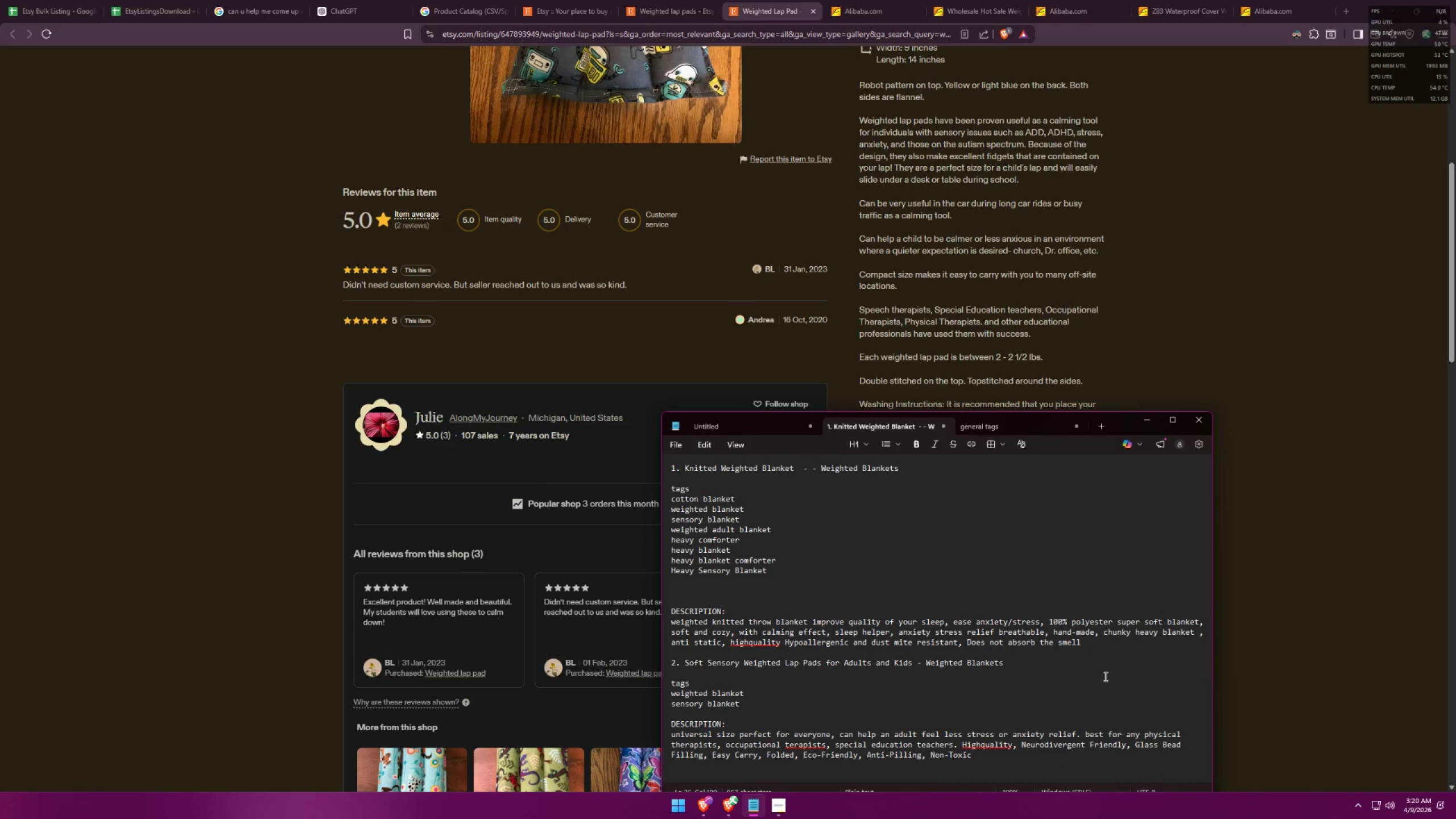 
wait(5.07)
 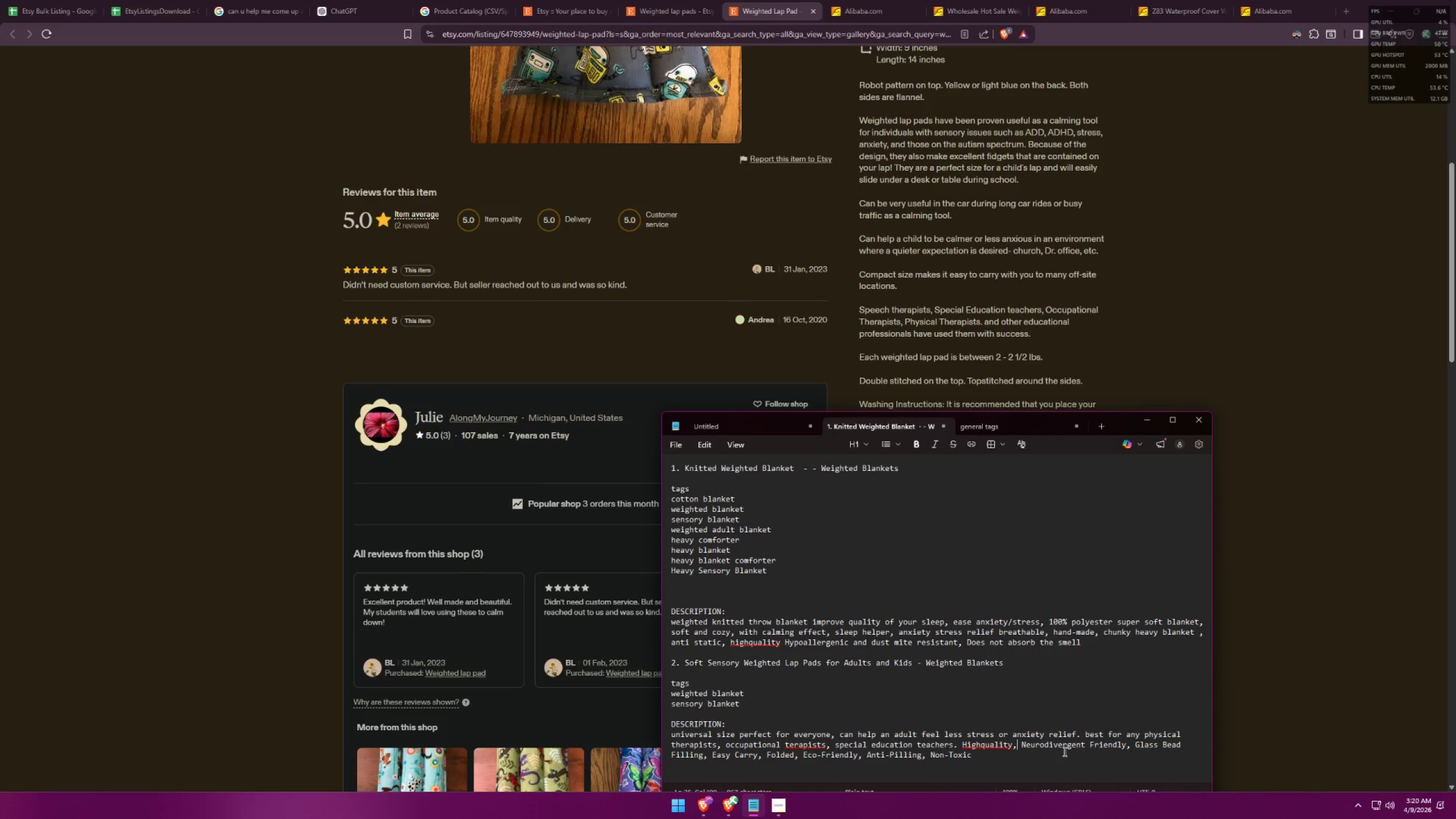 
scroll: coordinate [1020, 357], scroll_direction: down, amount: 3.0
 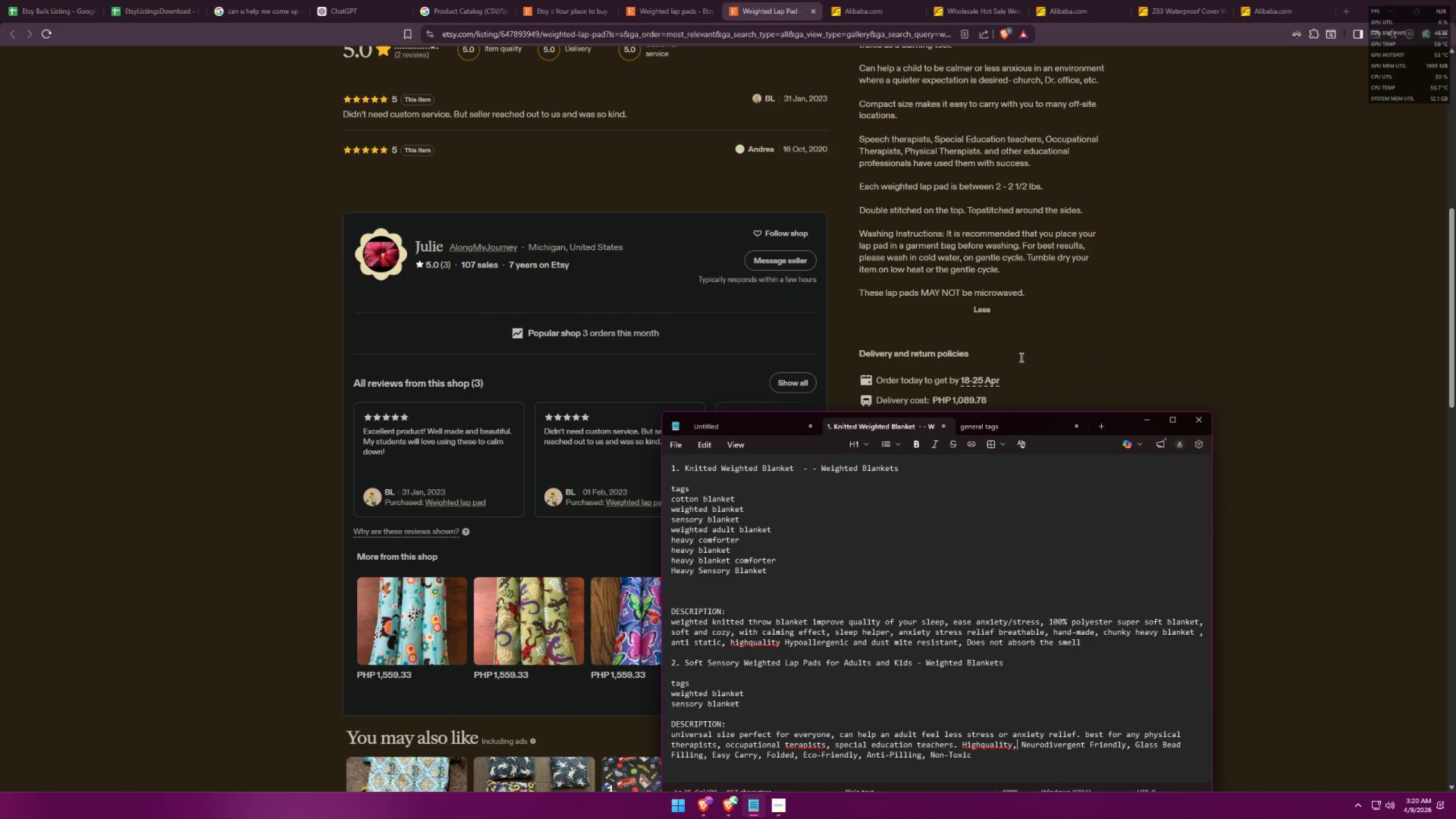 
scroll: coordinate [1064, 387], scroll_direction: up, amount: 6.0
 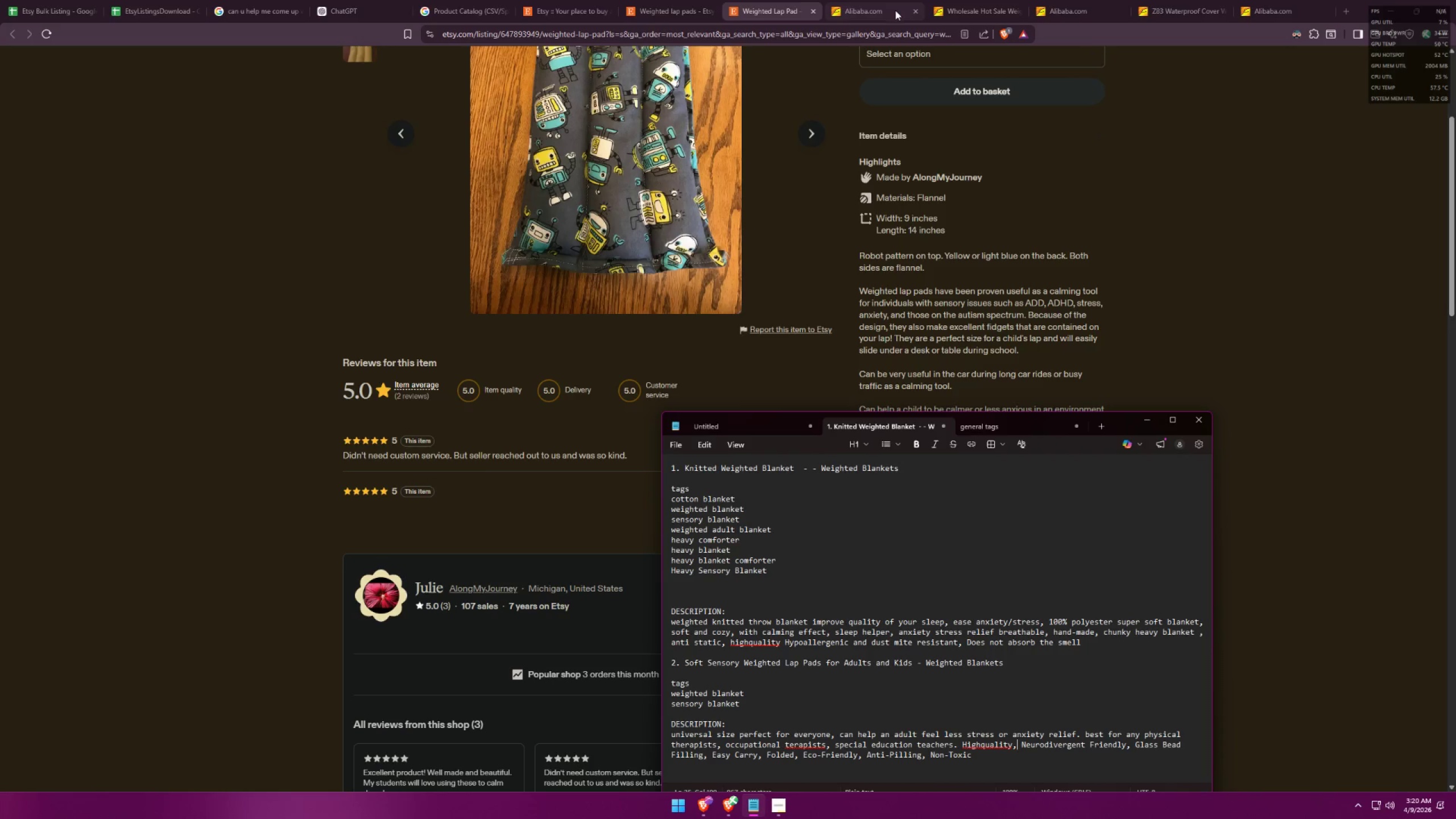 
left_click([652, 0])
 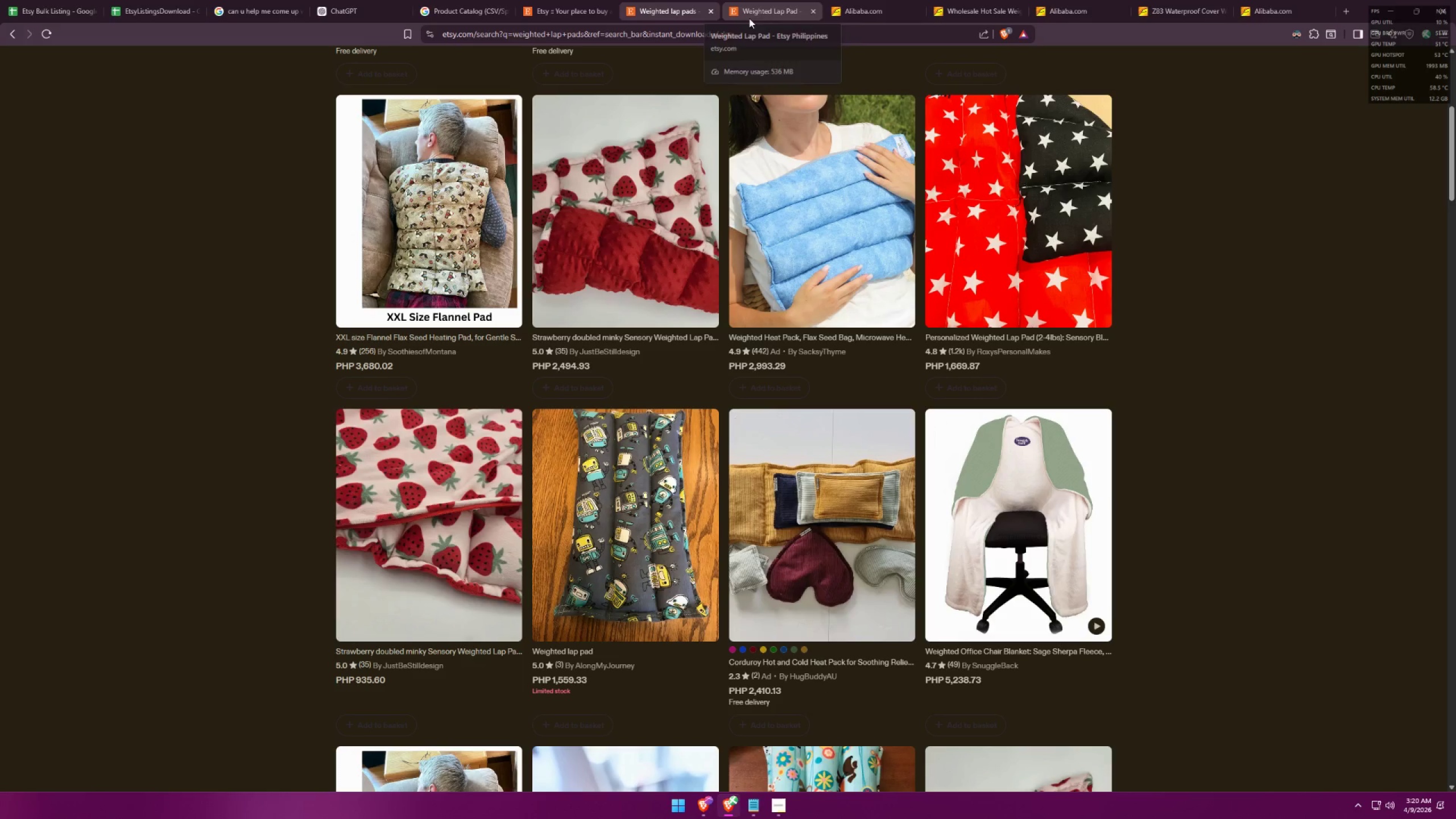 
scroll: coordinate [637, 390], scroll_direction: down, amount: 4.0
 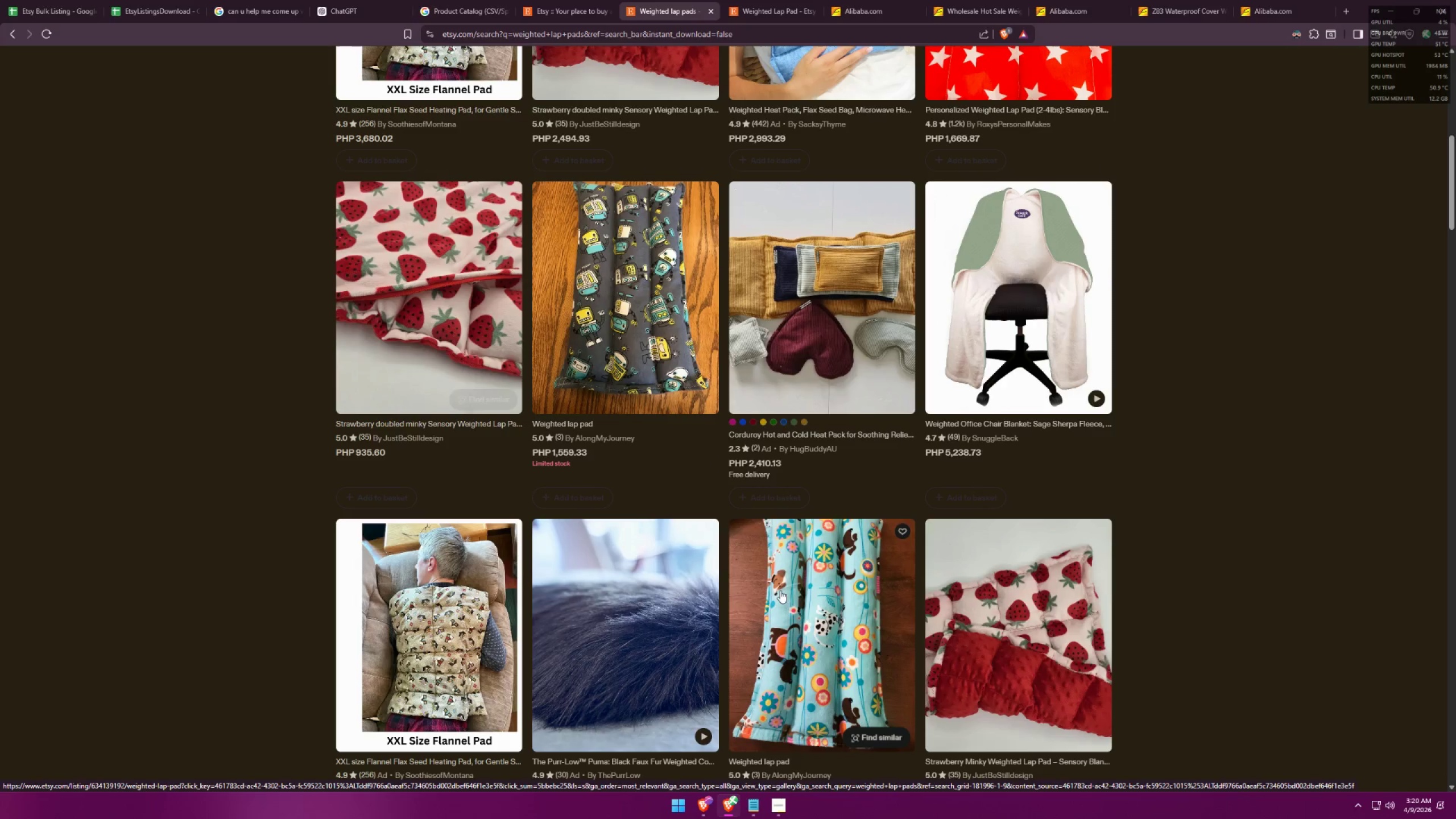 
left_click([801, 6])
 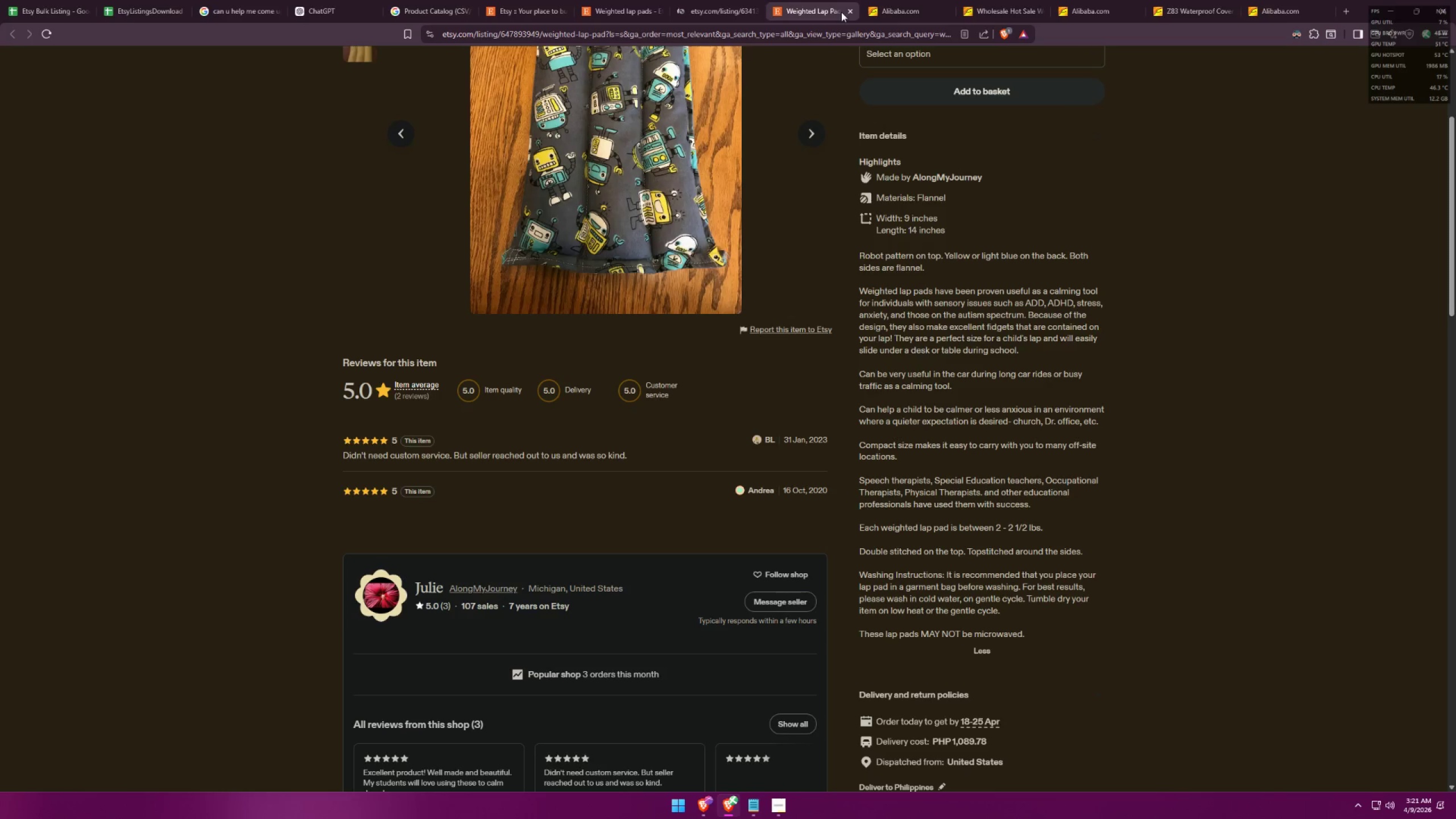 
left_click([847, 11])
 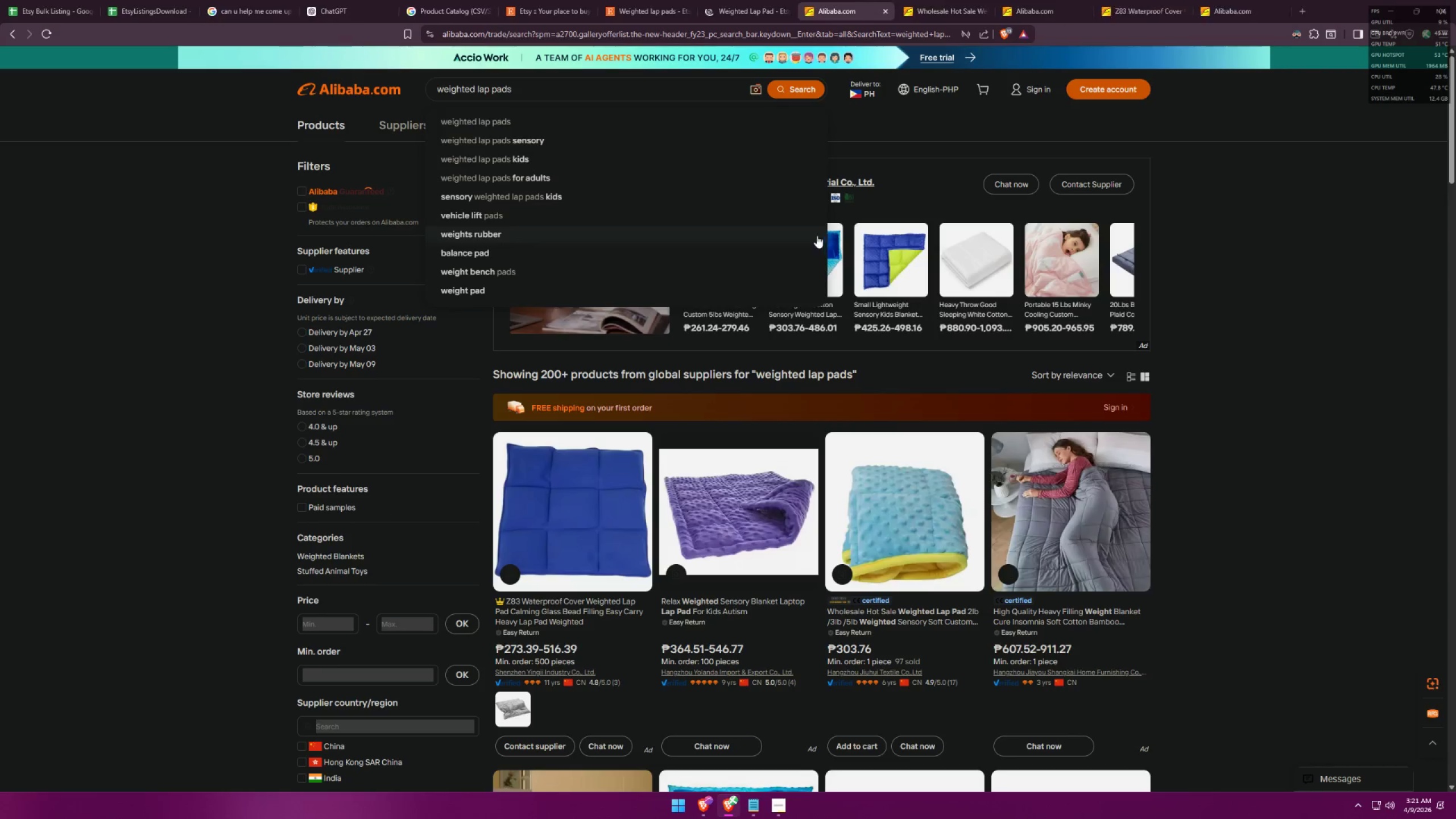 
left_click([744, 0])
 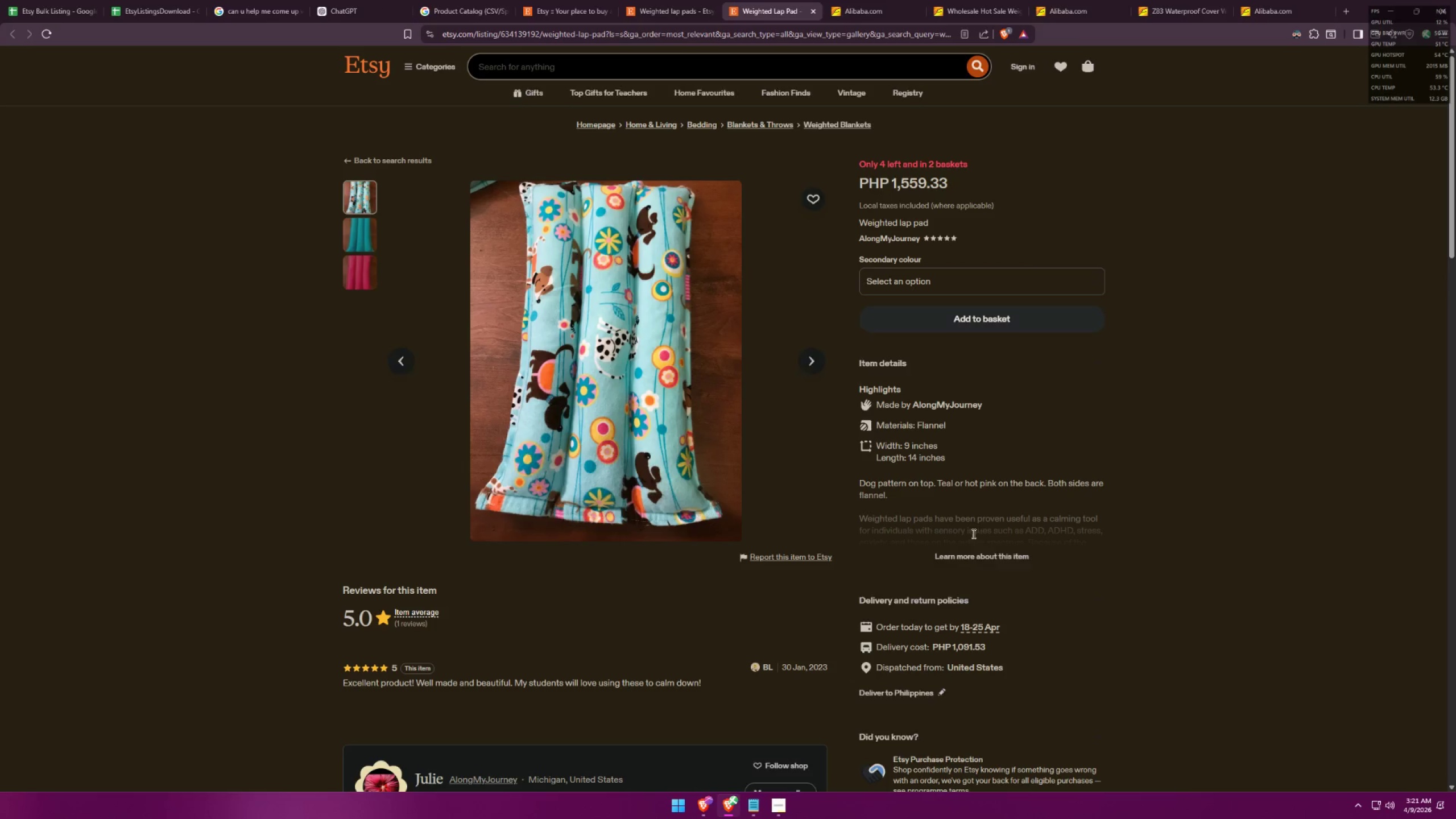 
left_click([979, 551])
 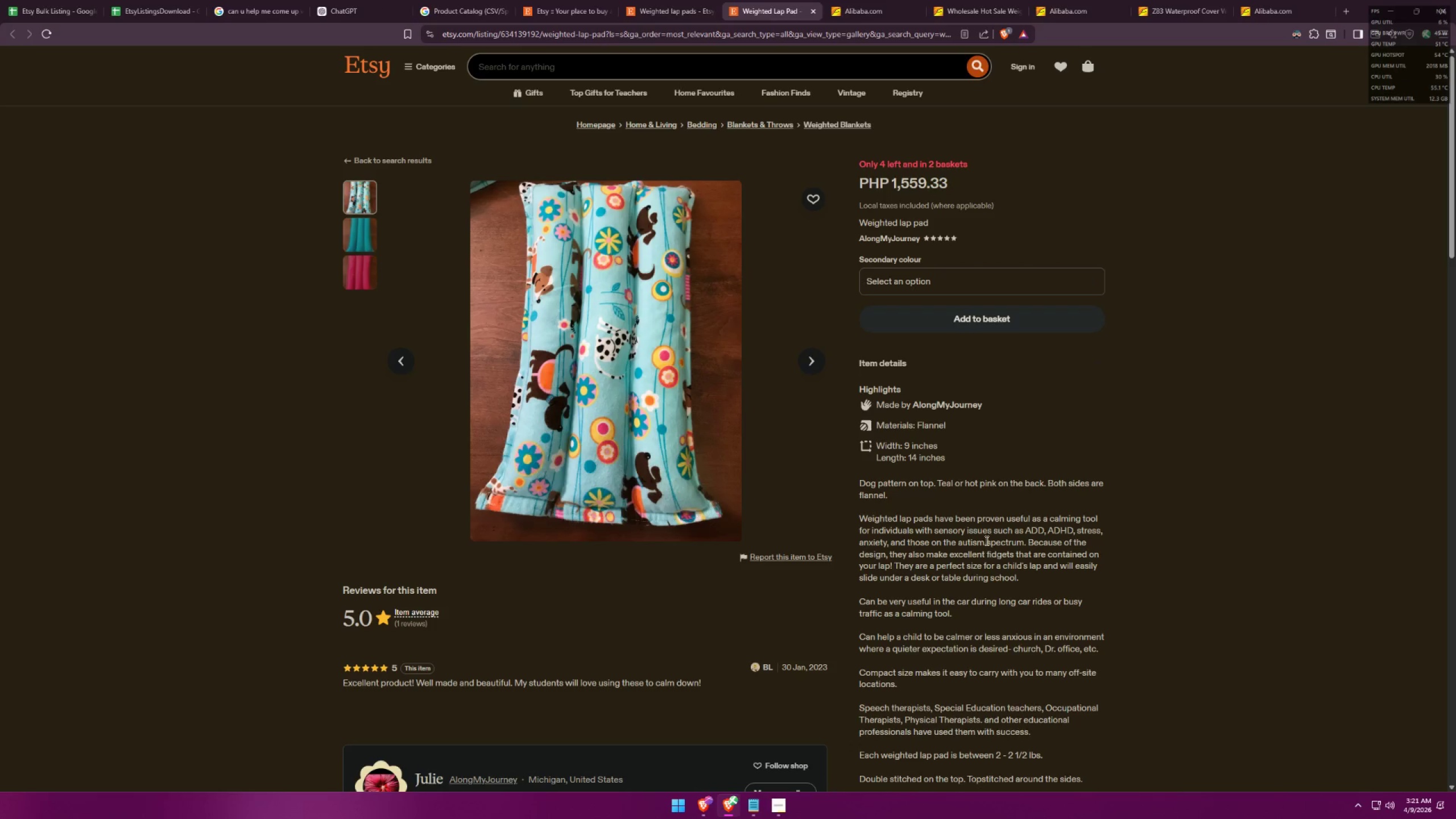 
left_click([684, 0])
 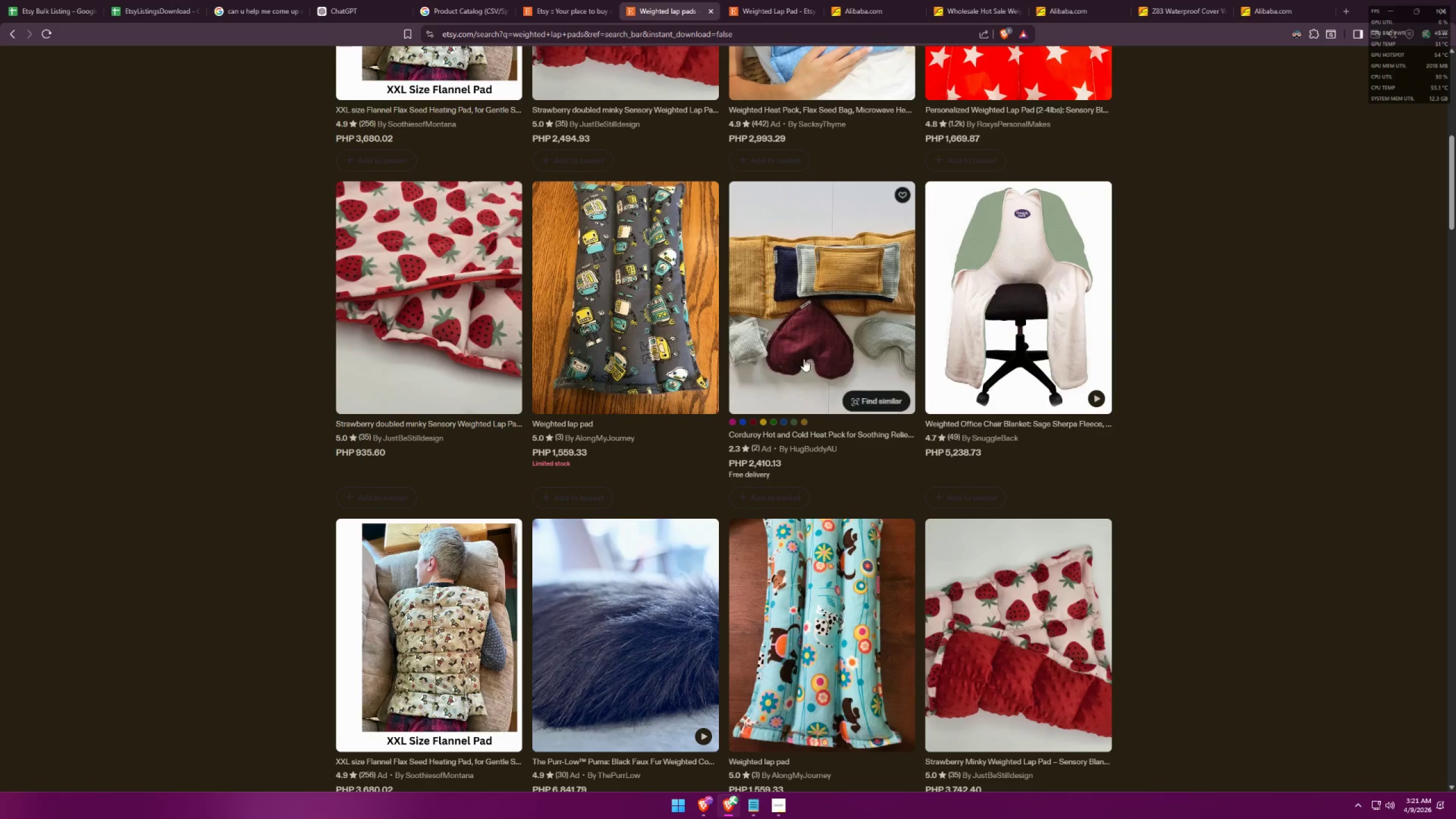 
scroll: coordinate [862, 411], scroll_direction: down, amount: 7.0
 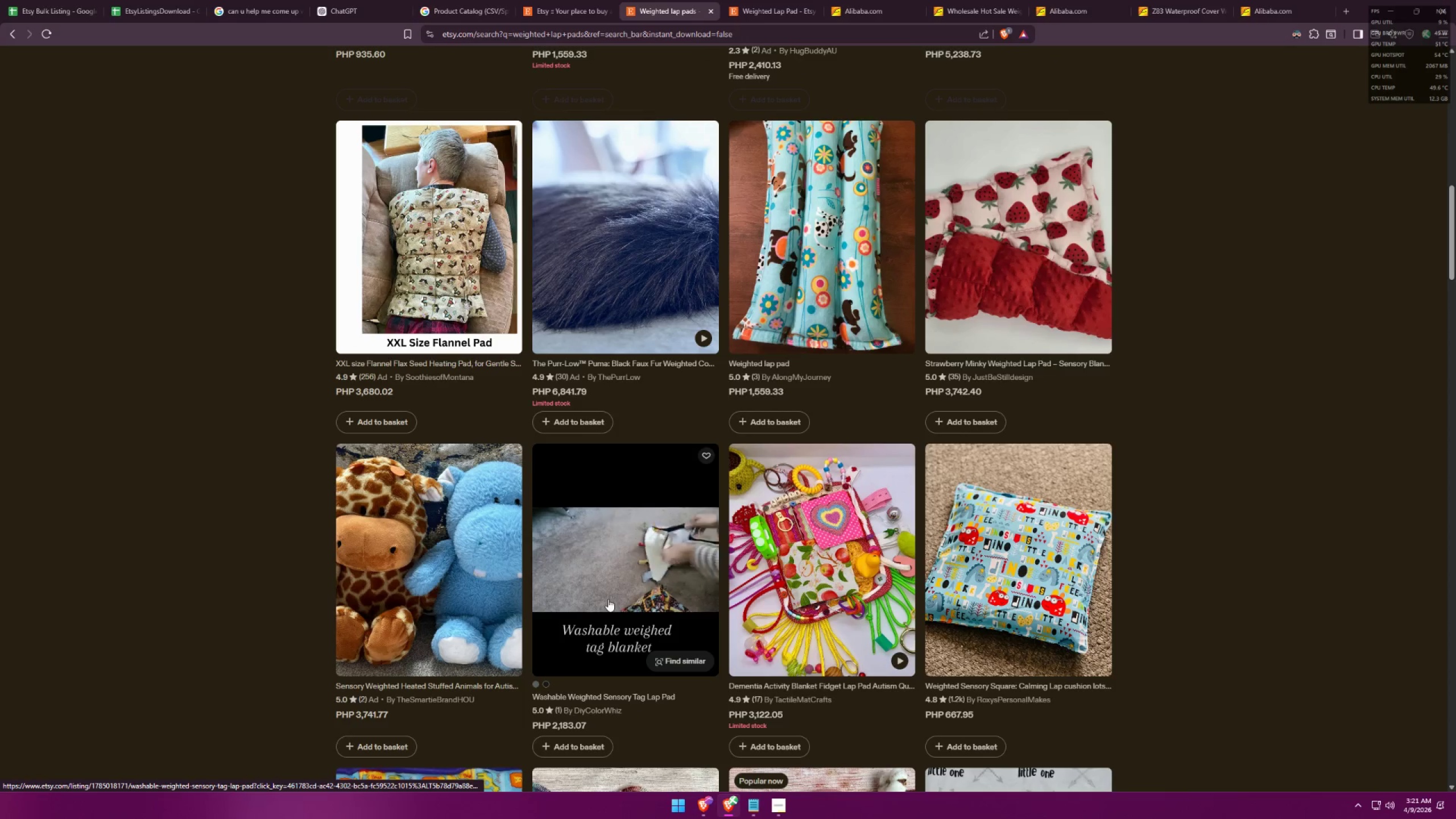 
left_click([607, 582])
 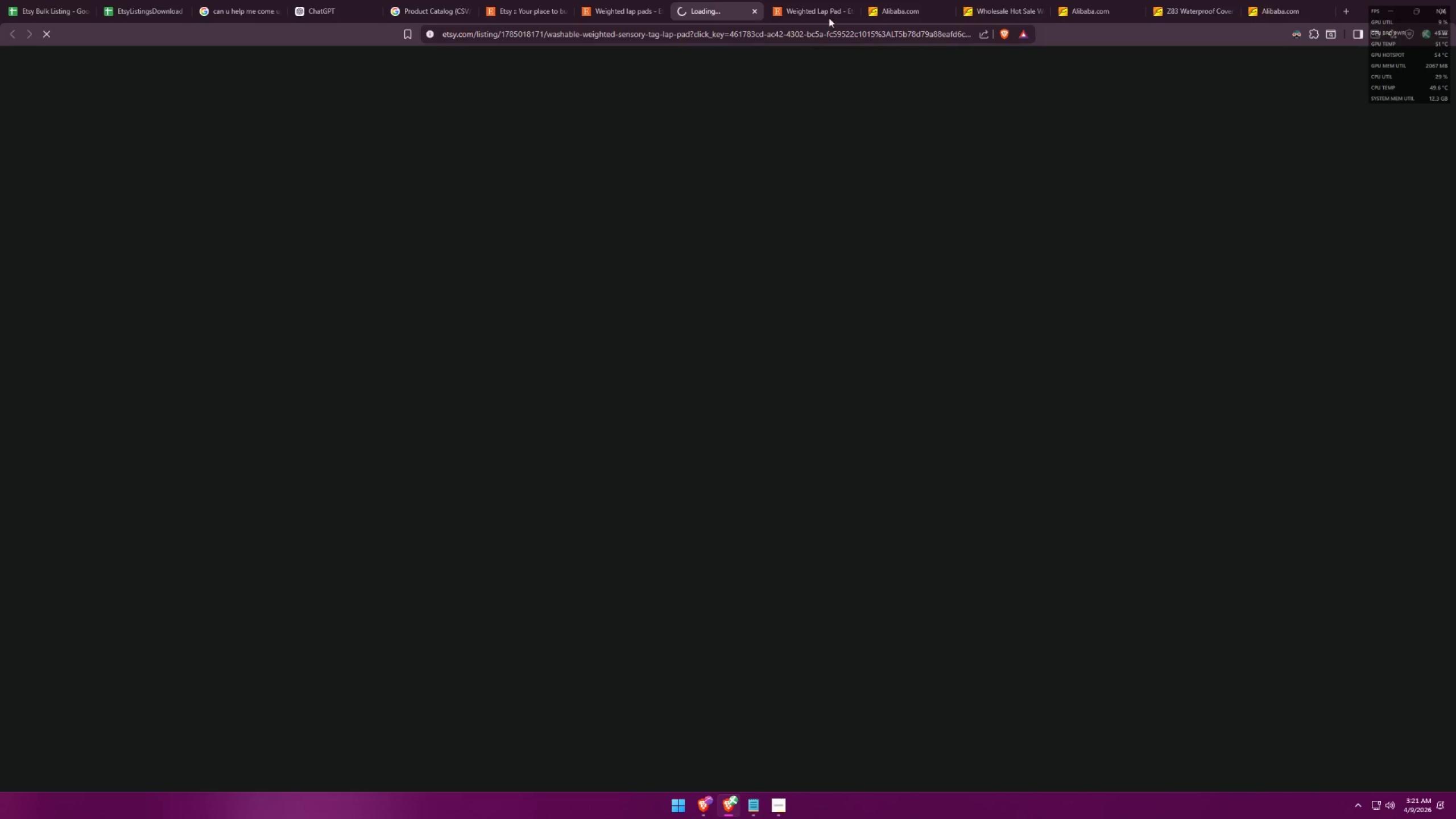 
left_click([835, 6])